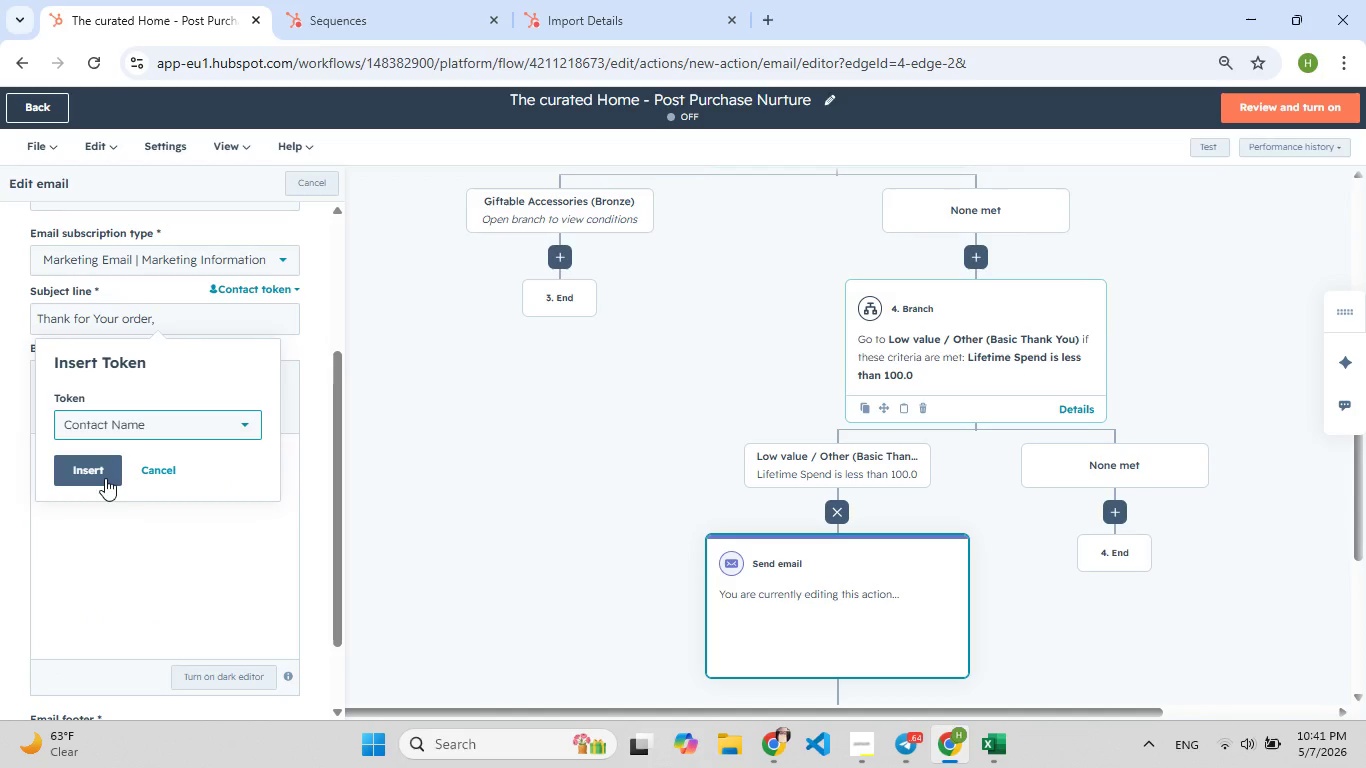 
left_click([104, 474])
 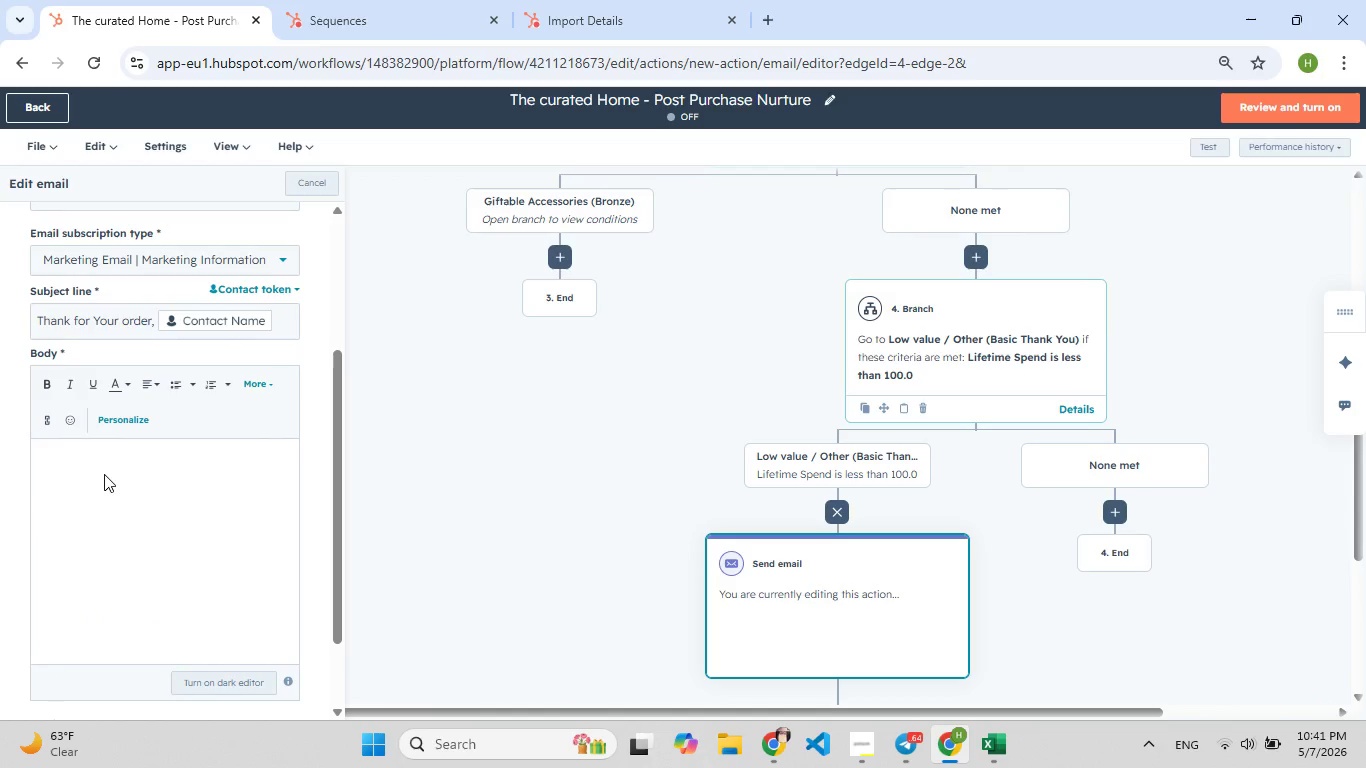 
key(Space)
 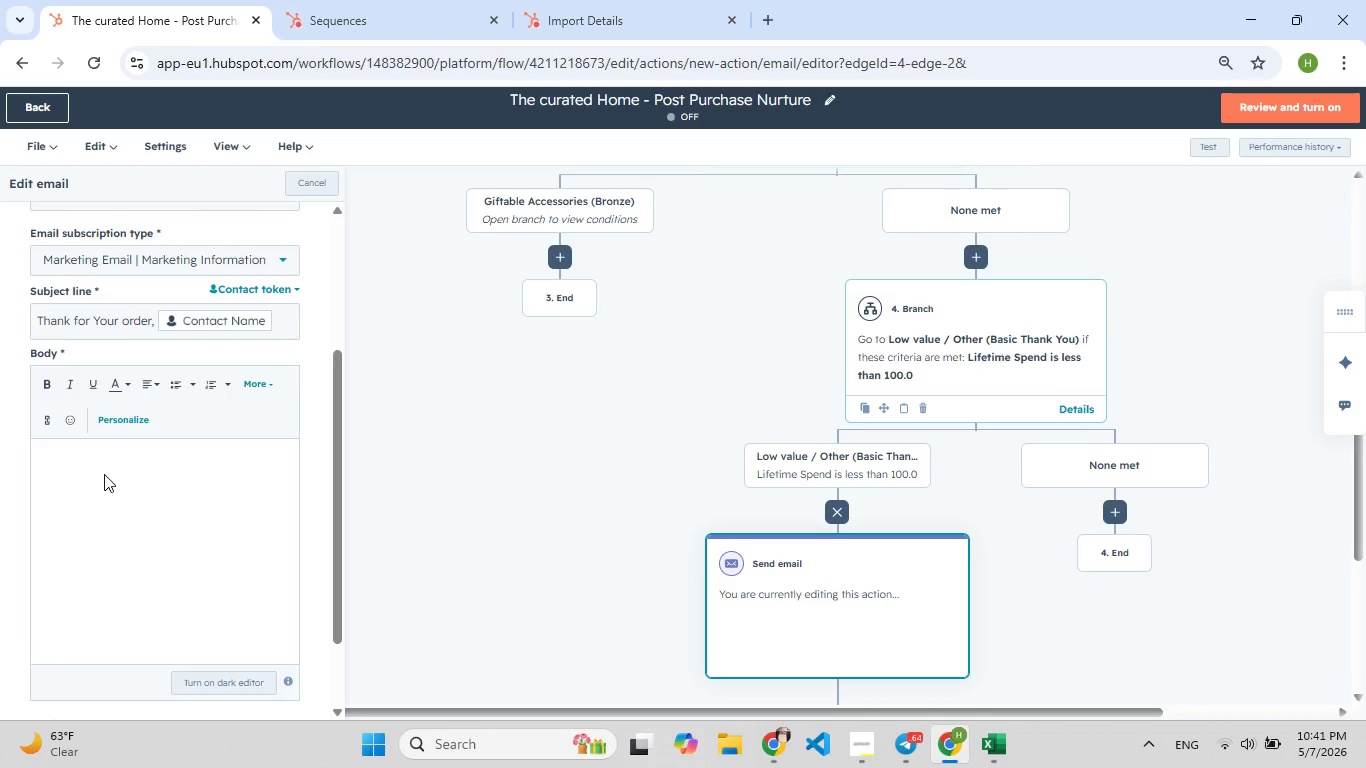 
key(Shift+1)
 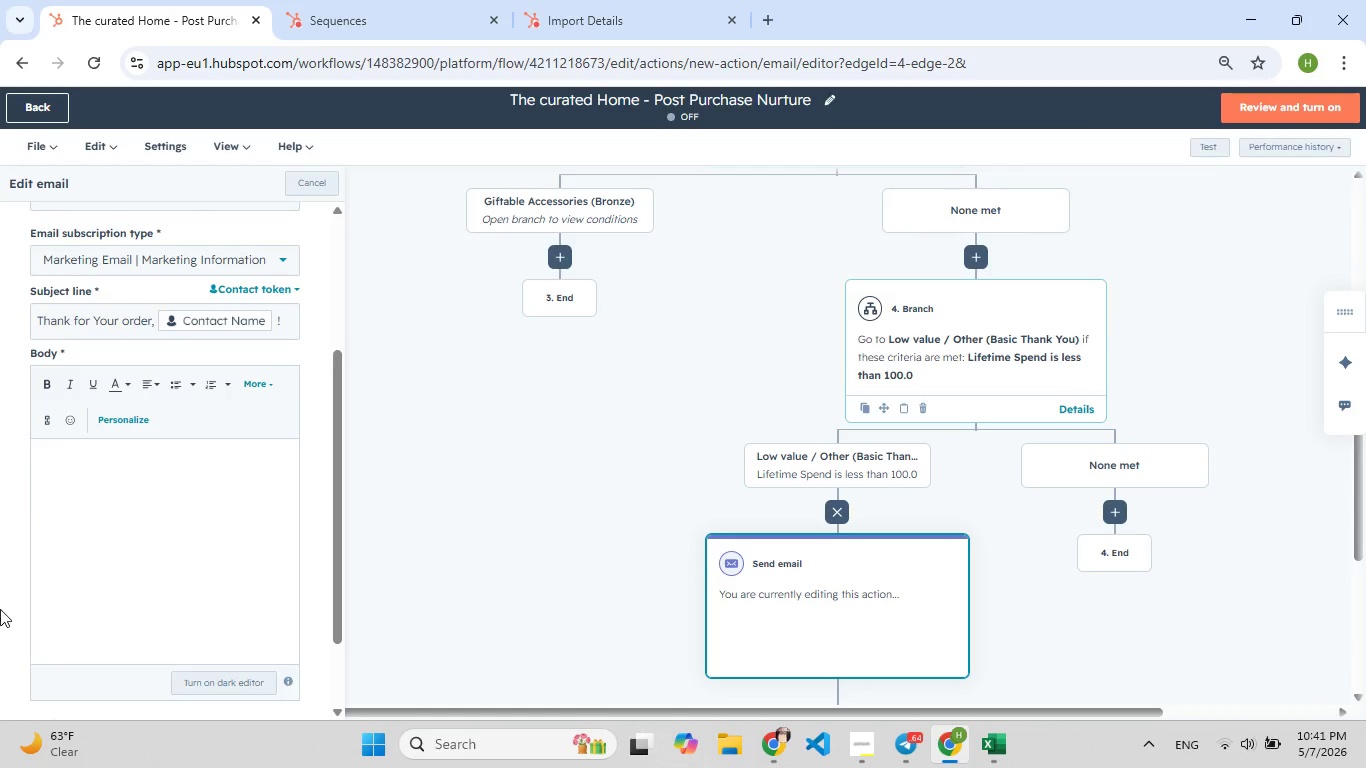 
left_click([150, 470])
 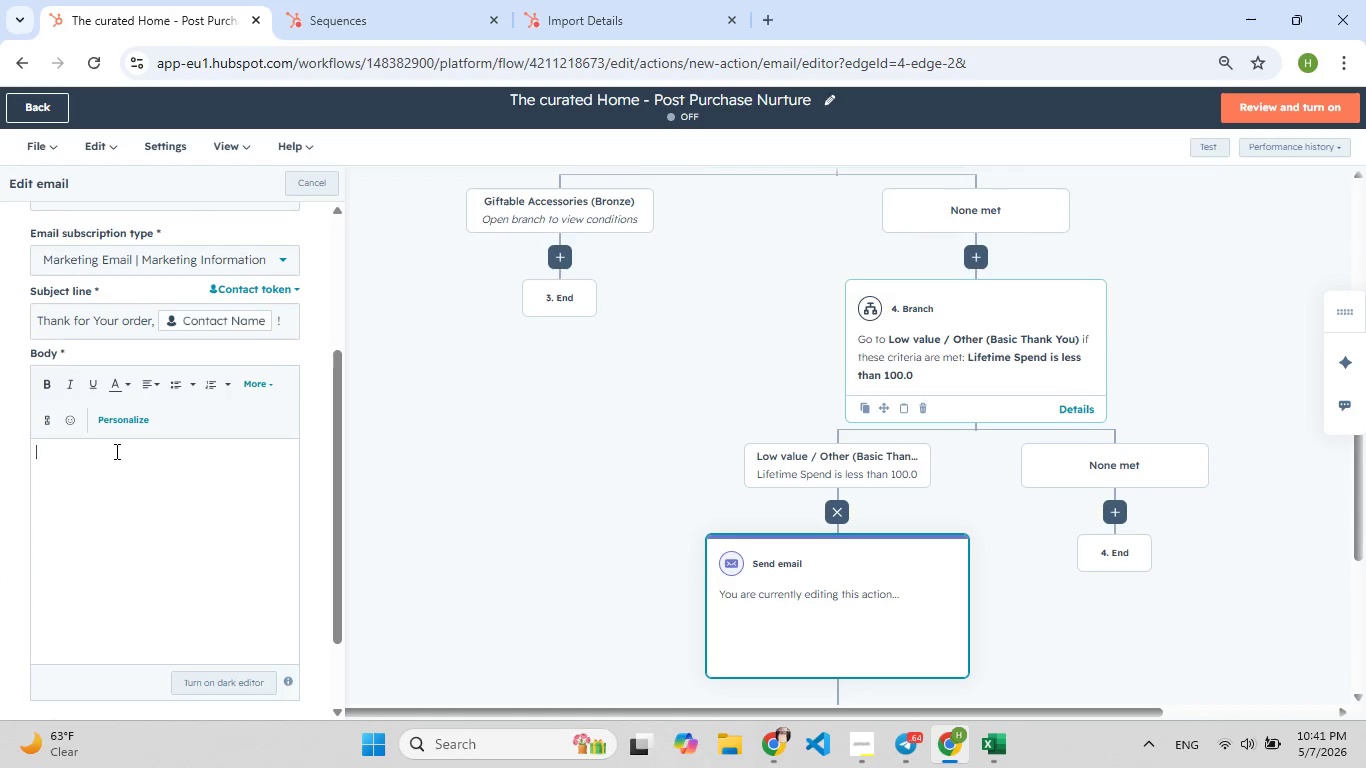 
left_click([115, 451])
 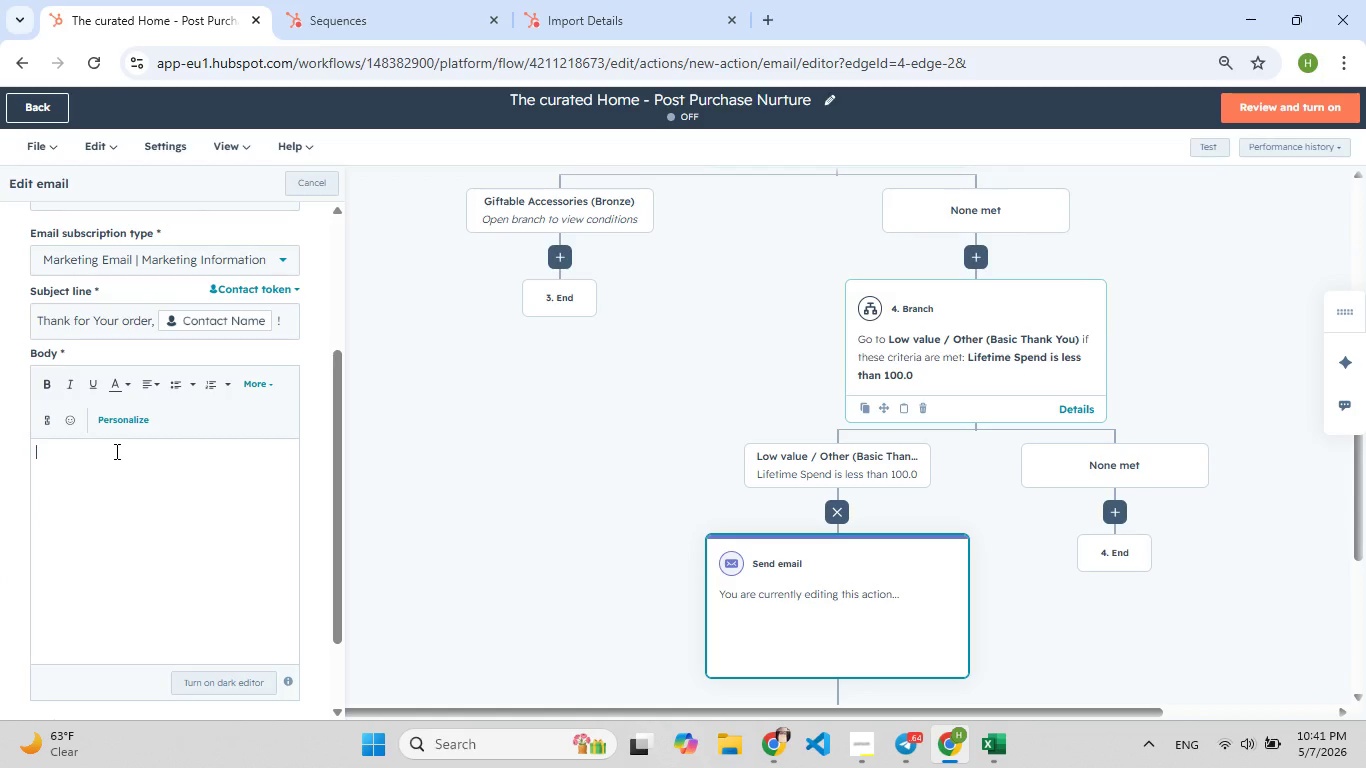 
type([F7]Hi )
 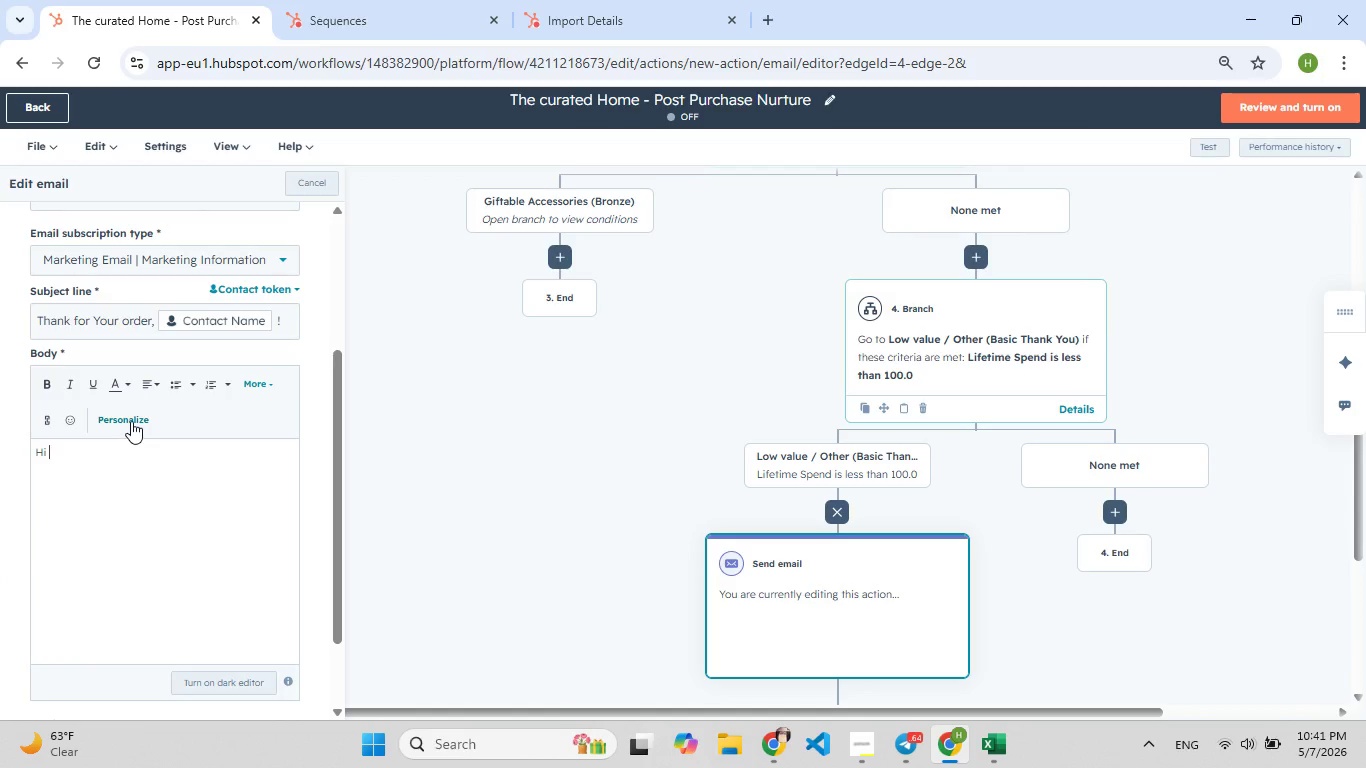 
left_click([131, 421])
 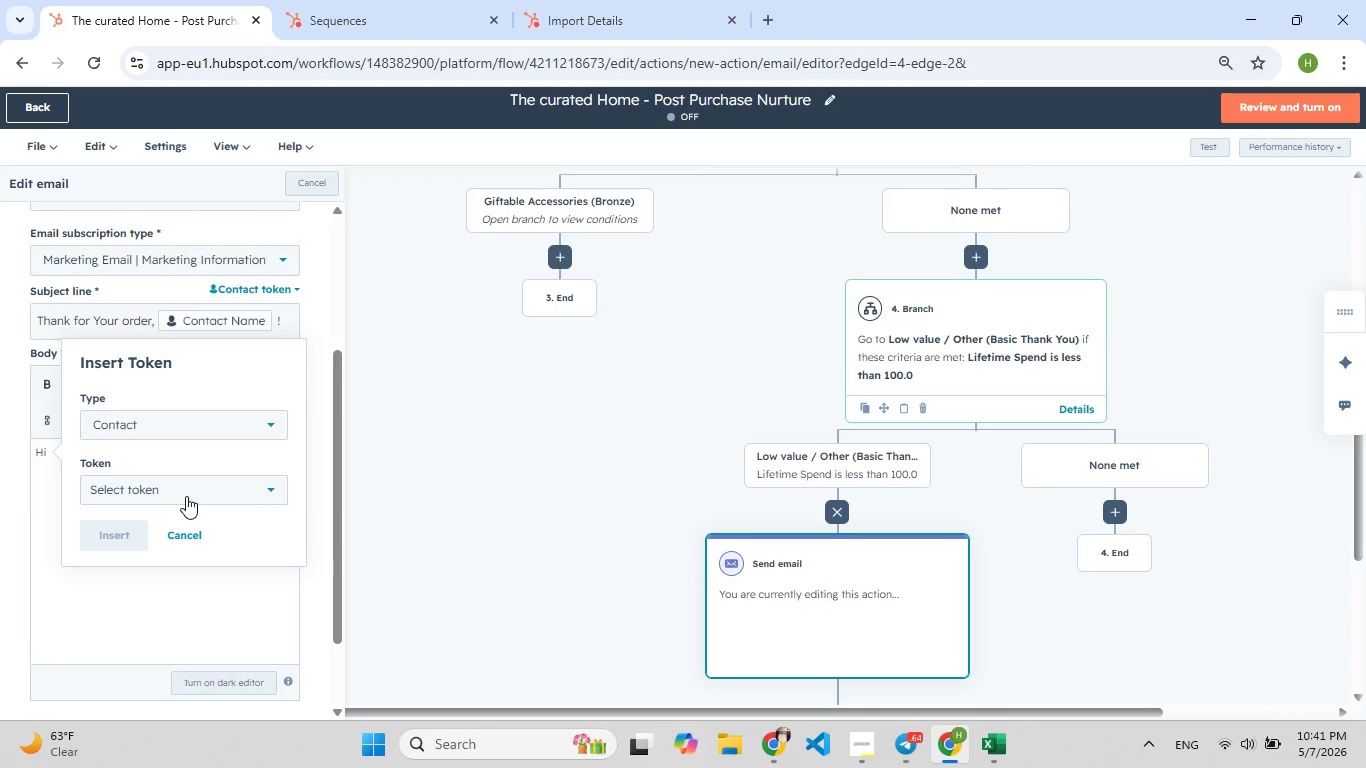 
left_click([186, 496])
 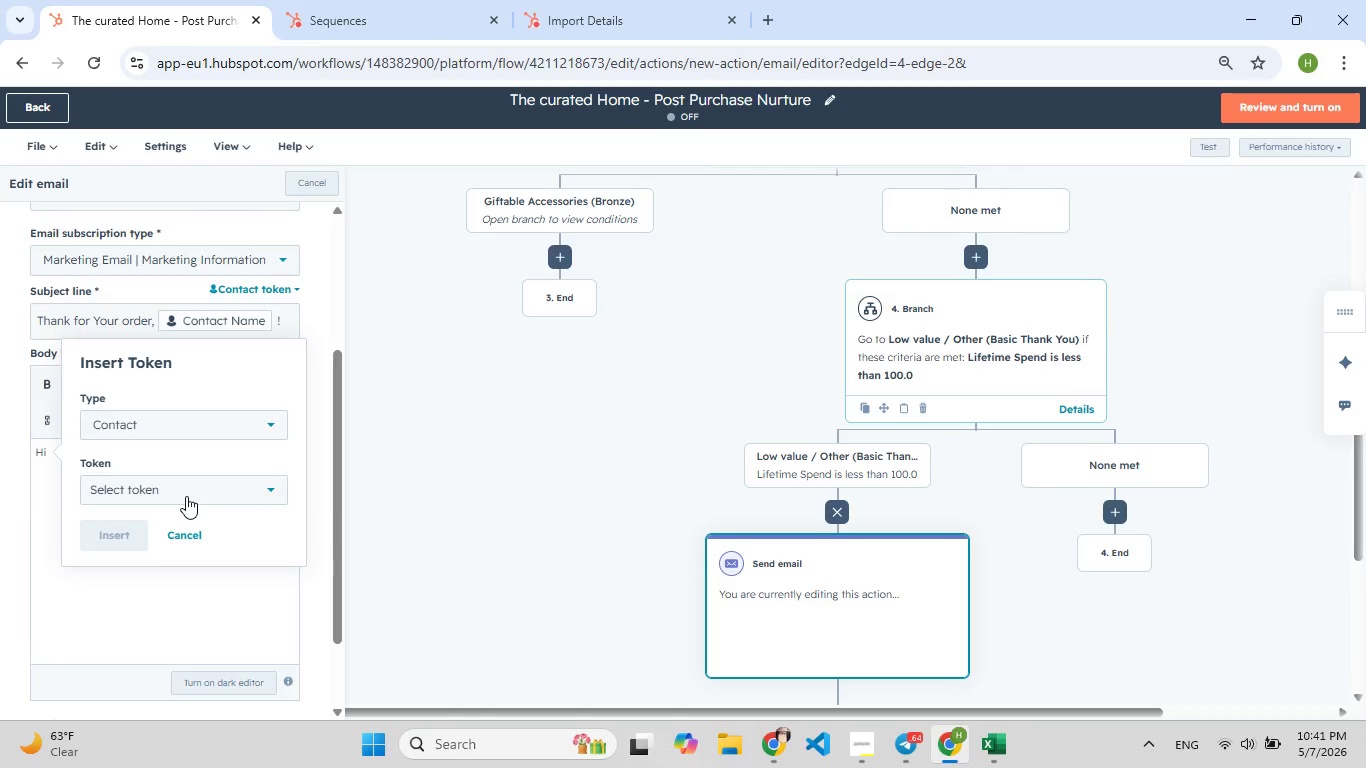 
left_click([186, 496])
 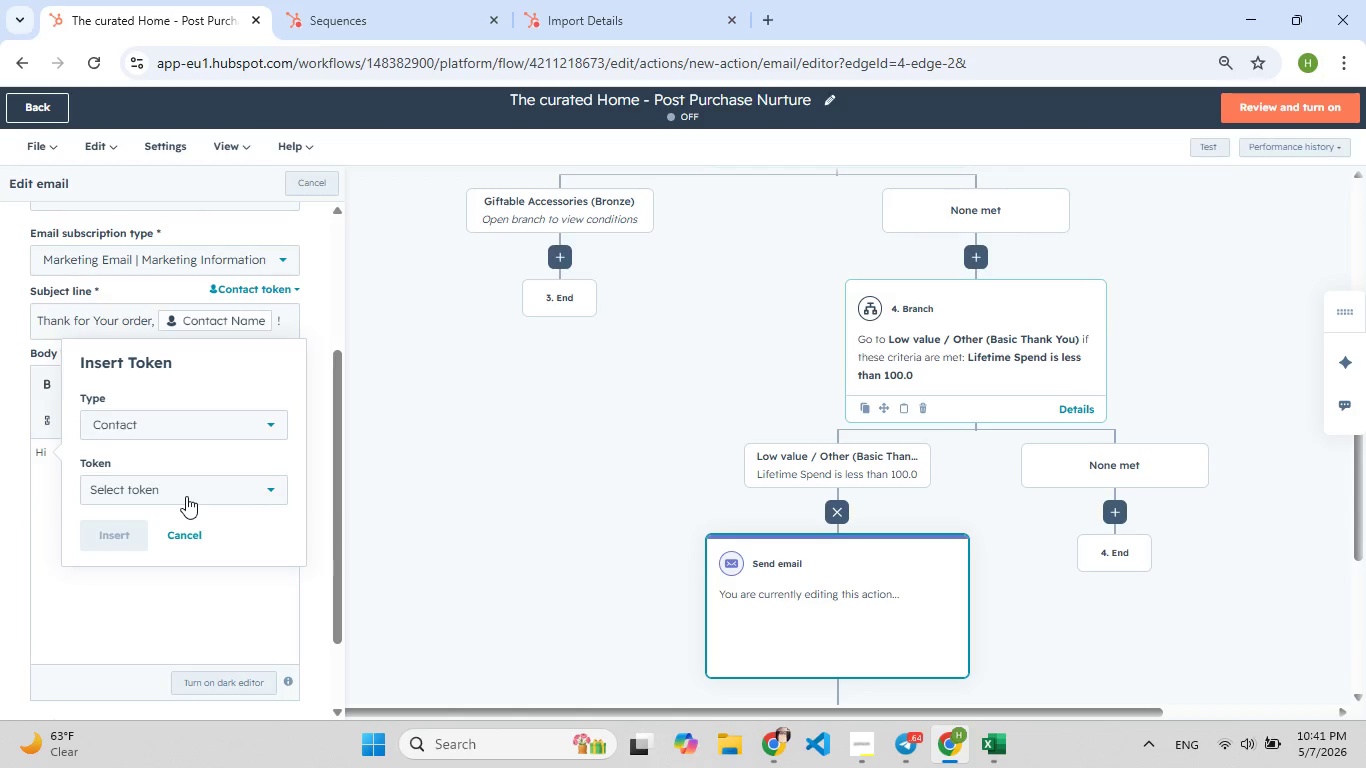 
type(contact )
 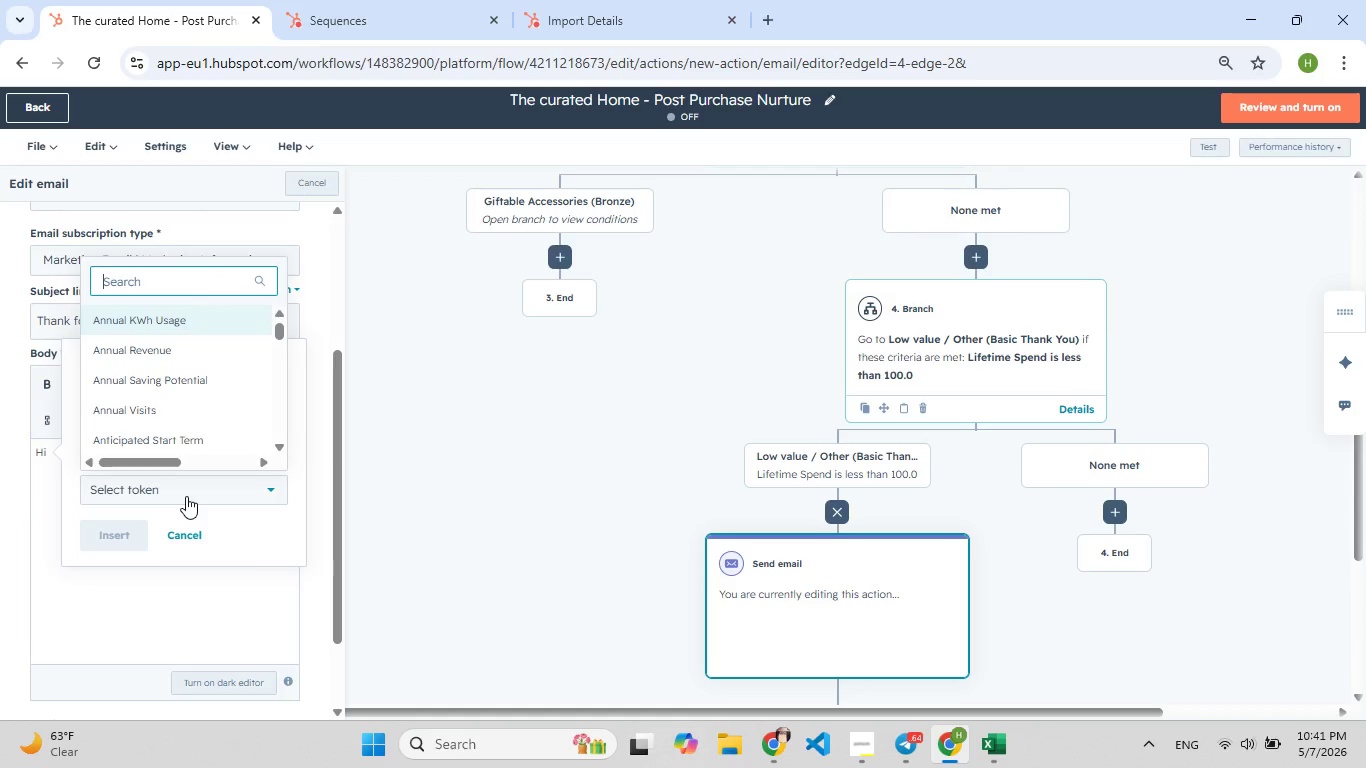 
left_click([186, 496])
 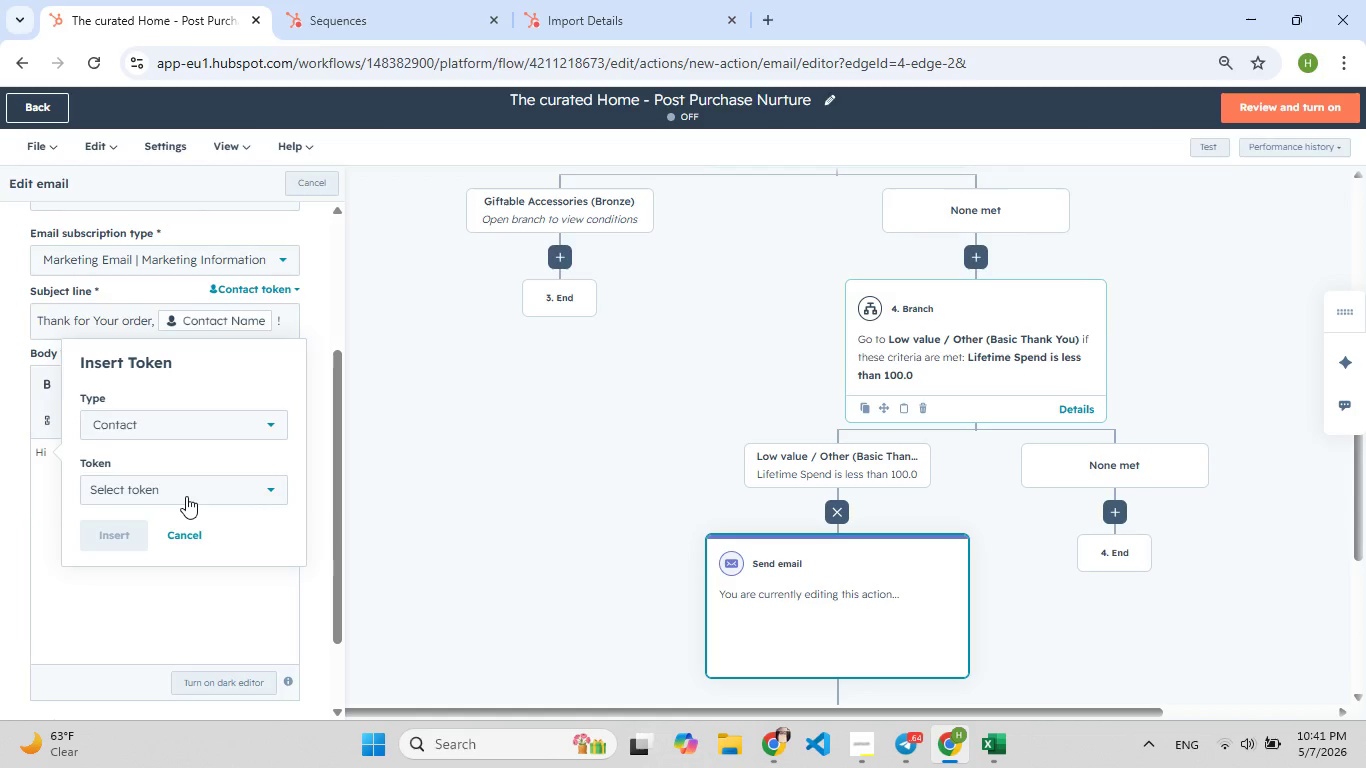 
left_click([186, 496])
 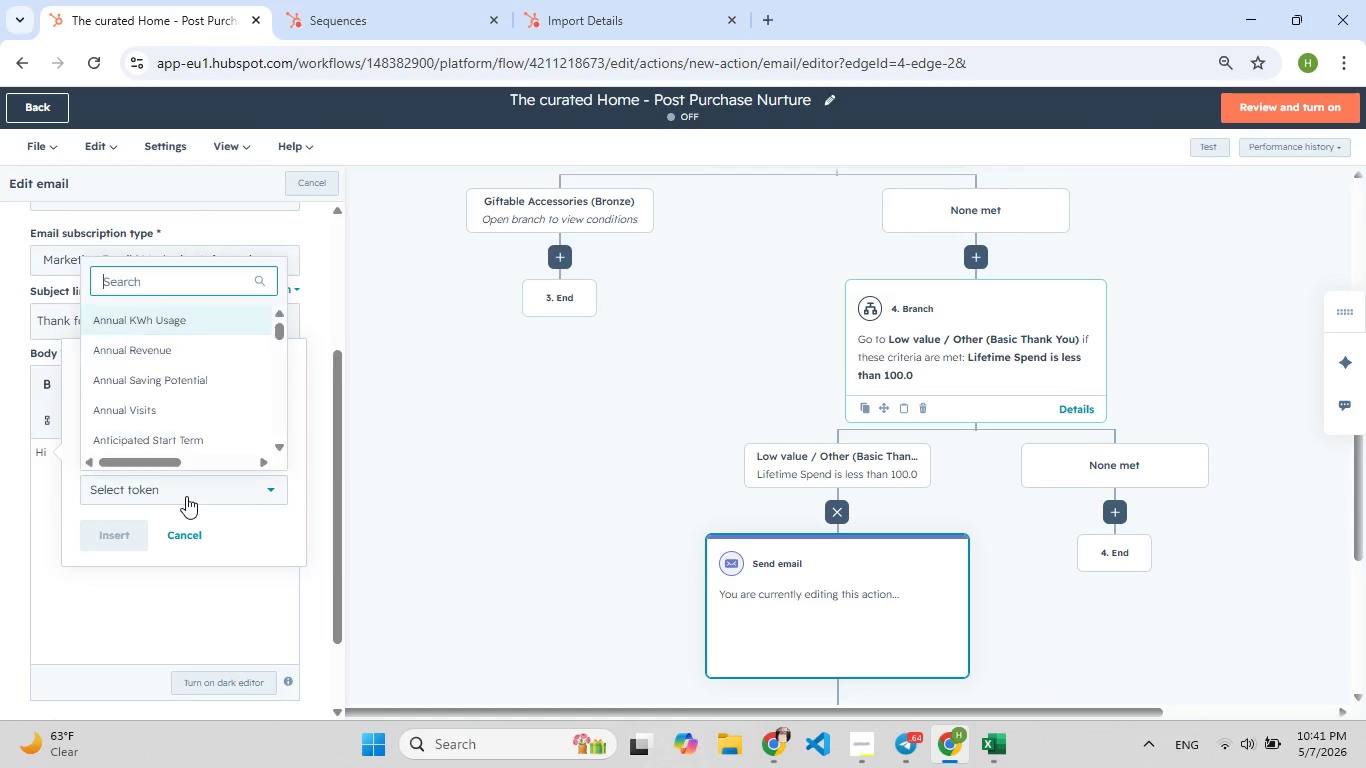 
type(contact n)
 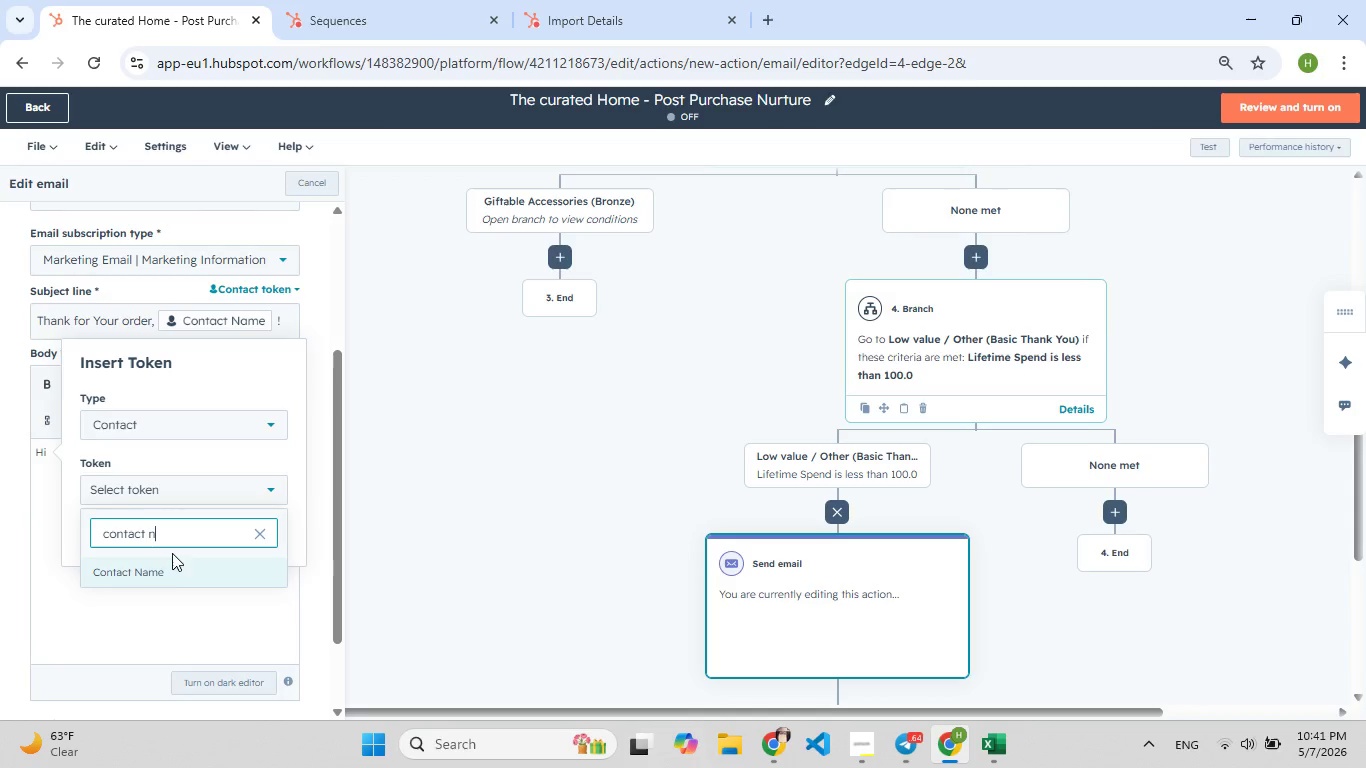 
key(Enter)
 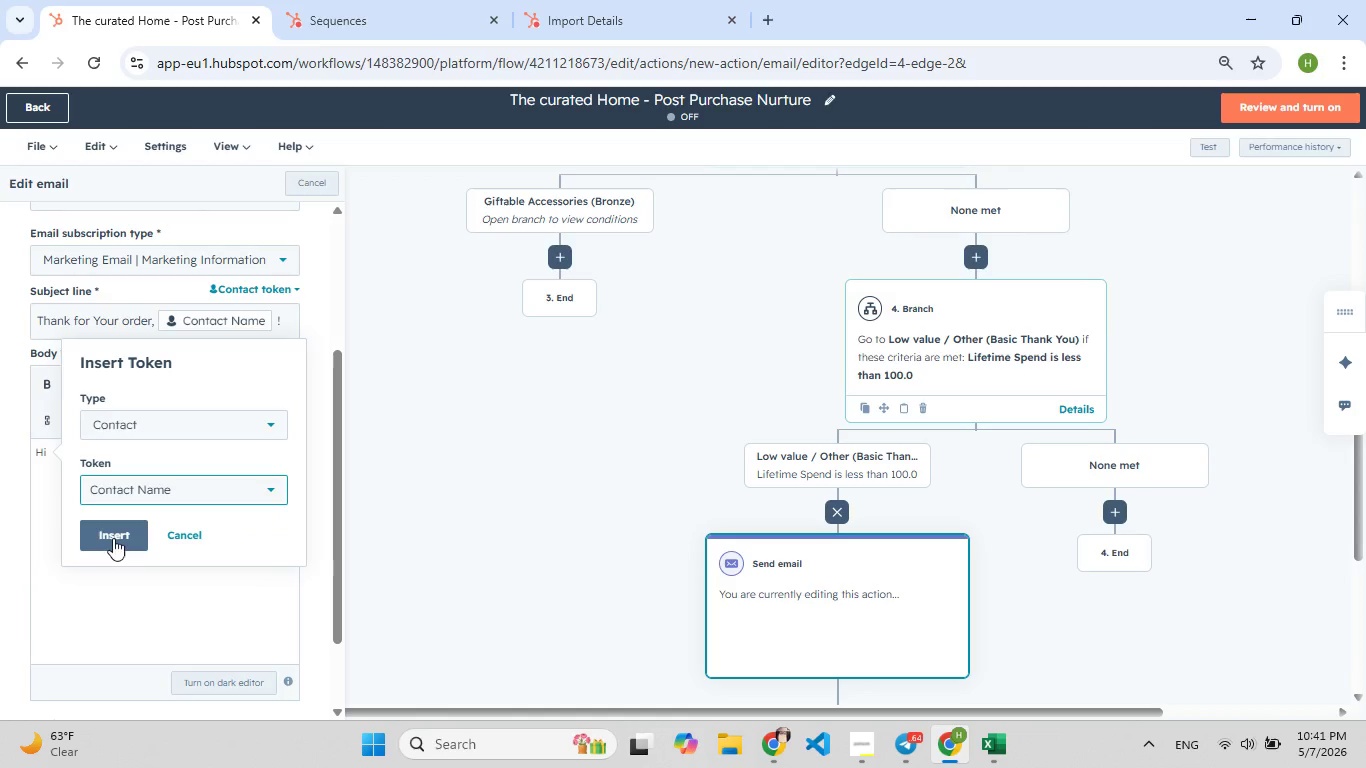 
left_click([111, 535])
 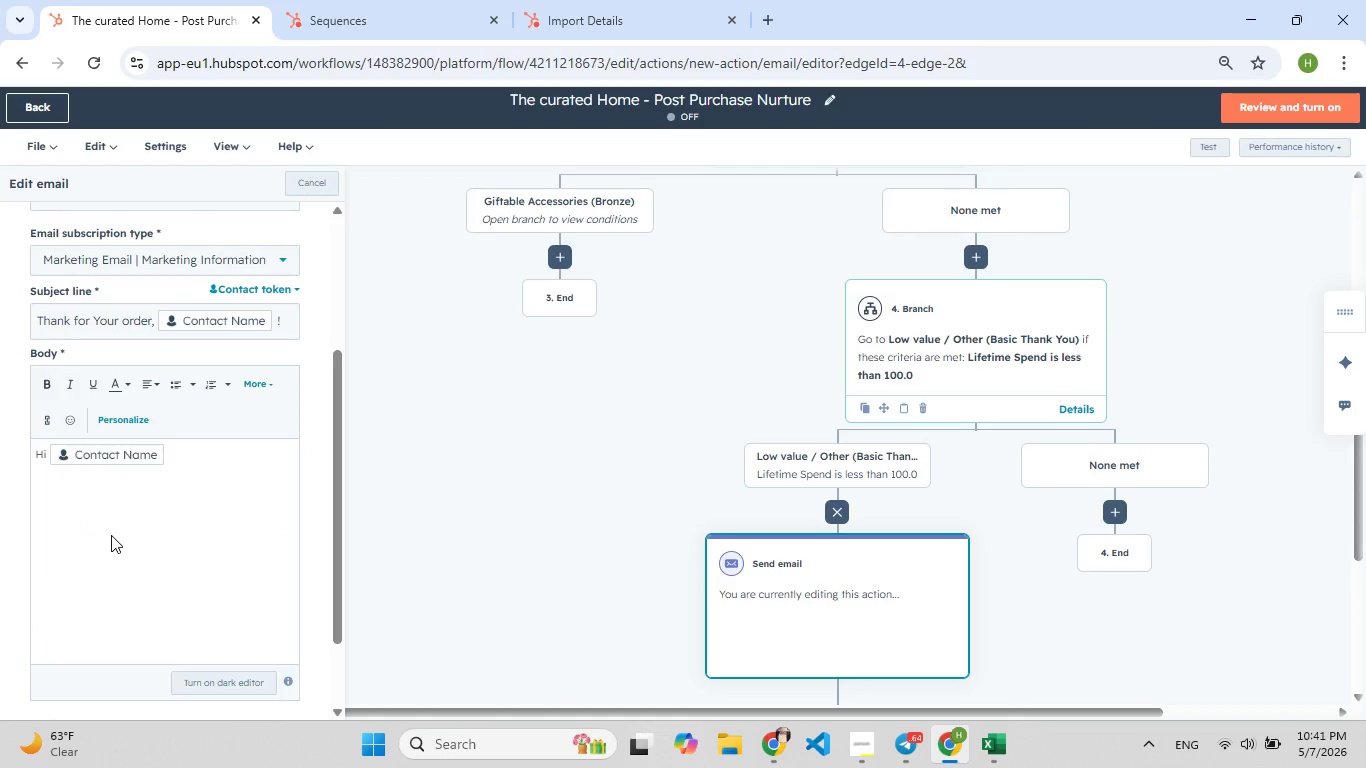 
key(Comma)
 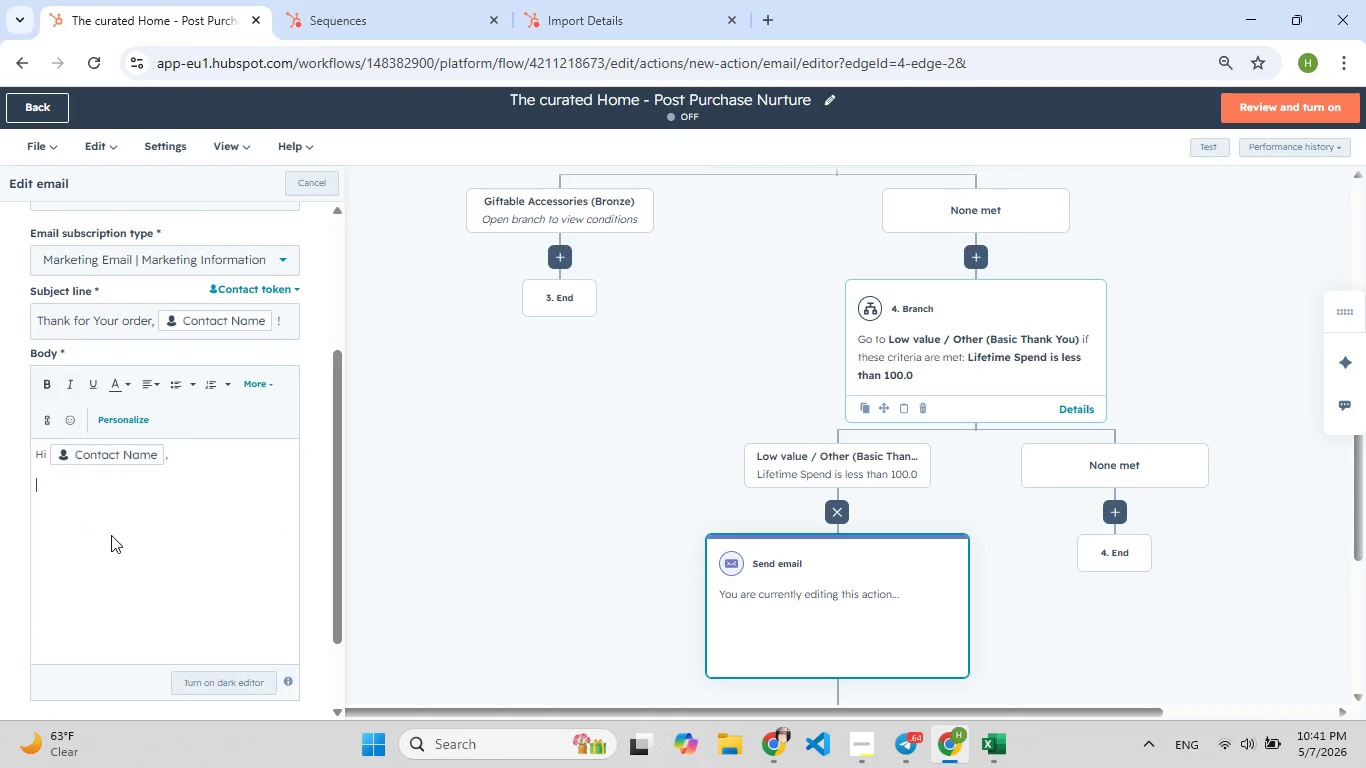 
key(Enter)
 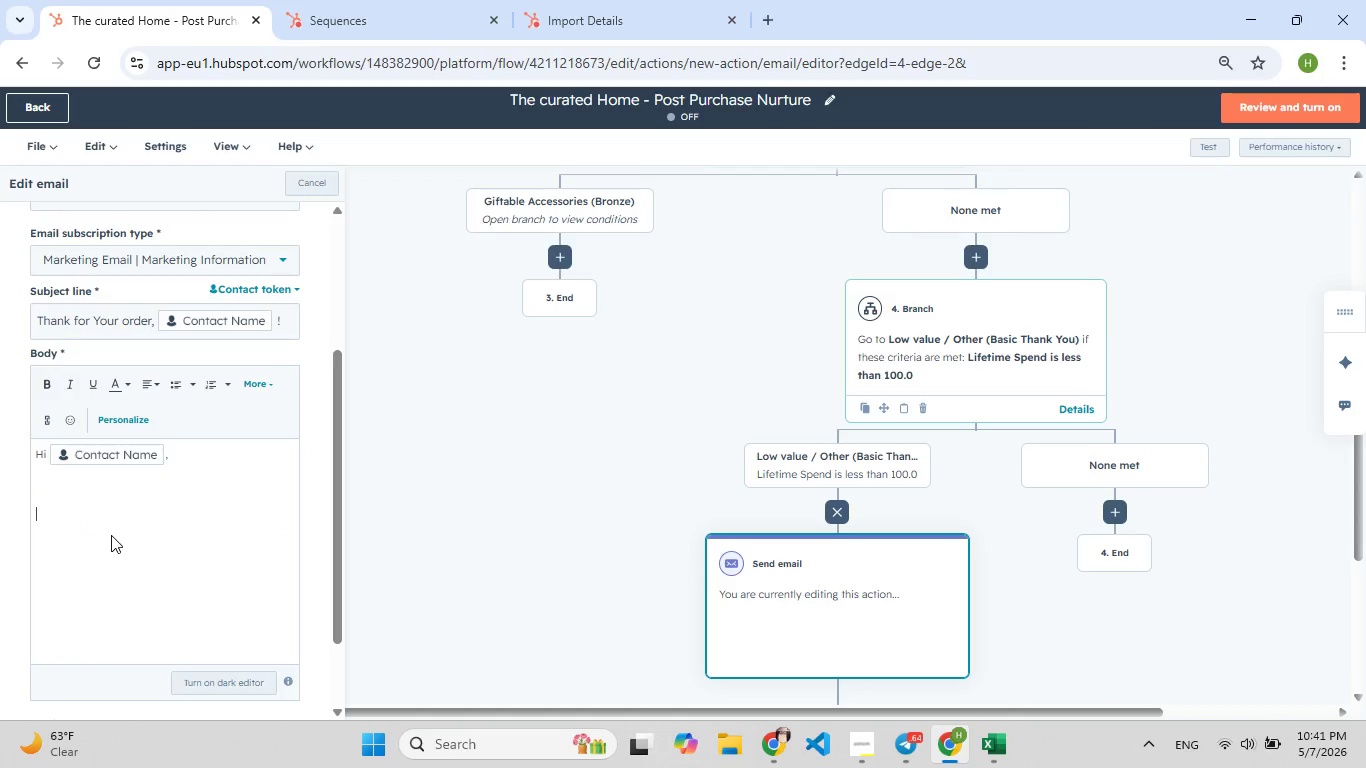 
key(Enter)
 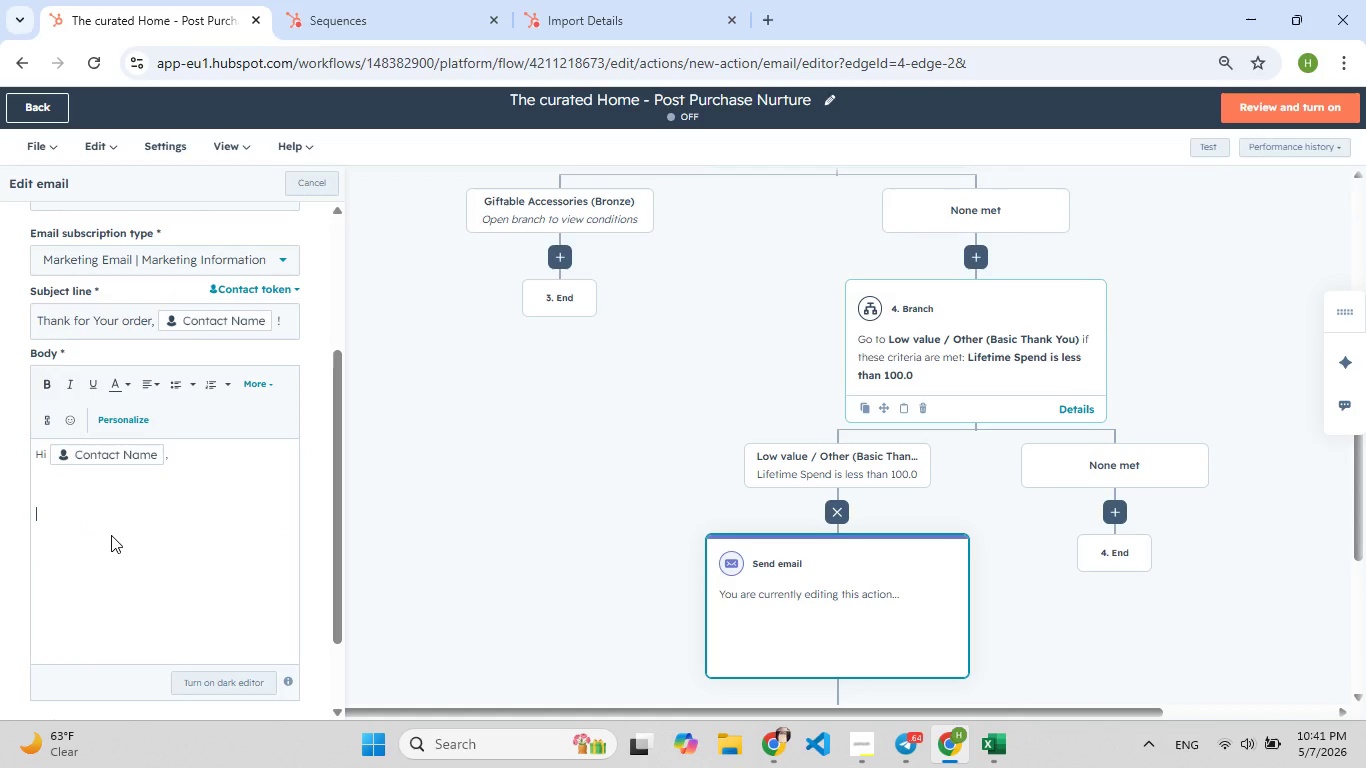 
type(Y)
key(Backspace)
type([F9]Th[F7]anks for s[F7]hoppin[F8]g at th[F7]e curr[F9])
key(Backspace)
type(ated H[F7]ome. we h[F7]ope you en[F8]g)
key(Backspace)
type([F9]joy your )
 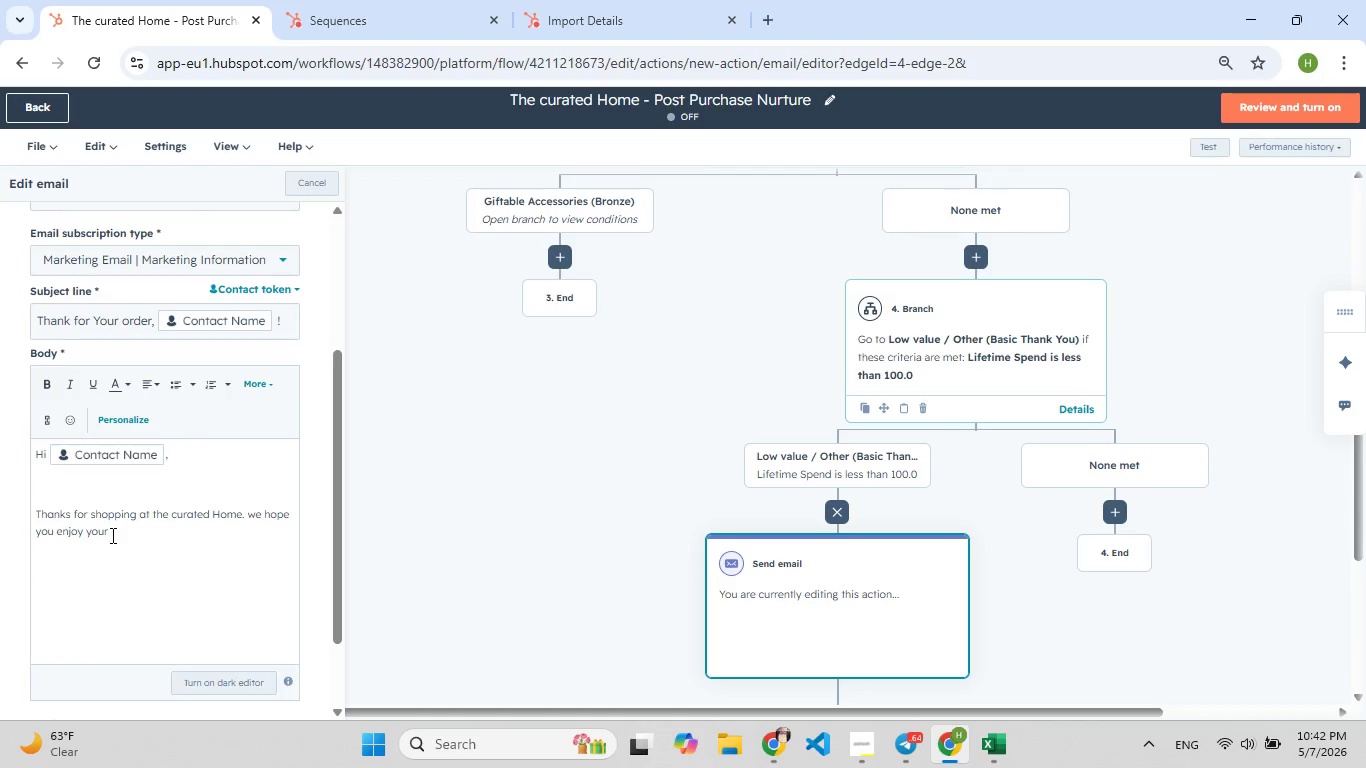 
left_click([131, 422])
 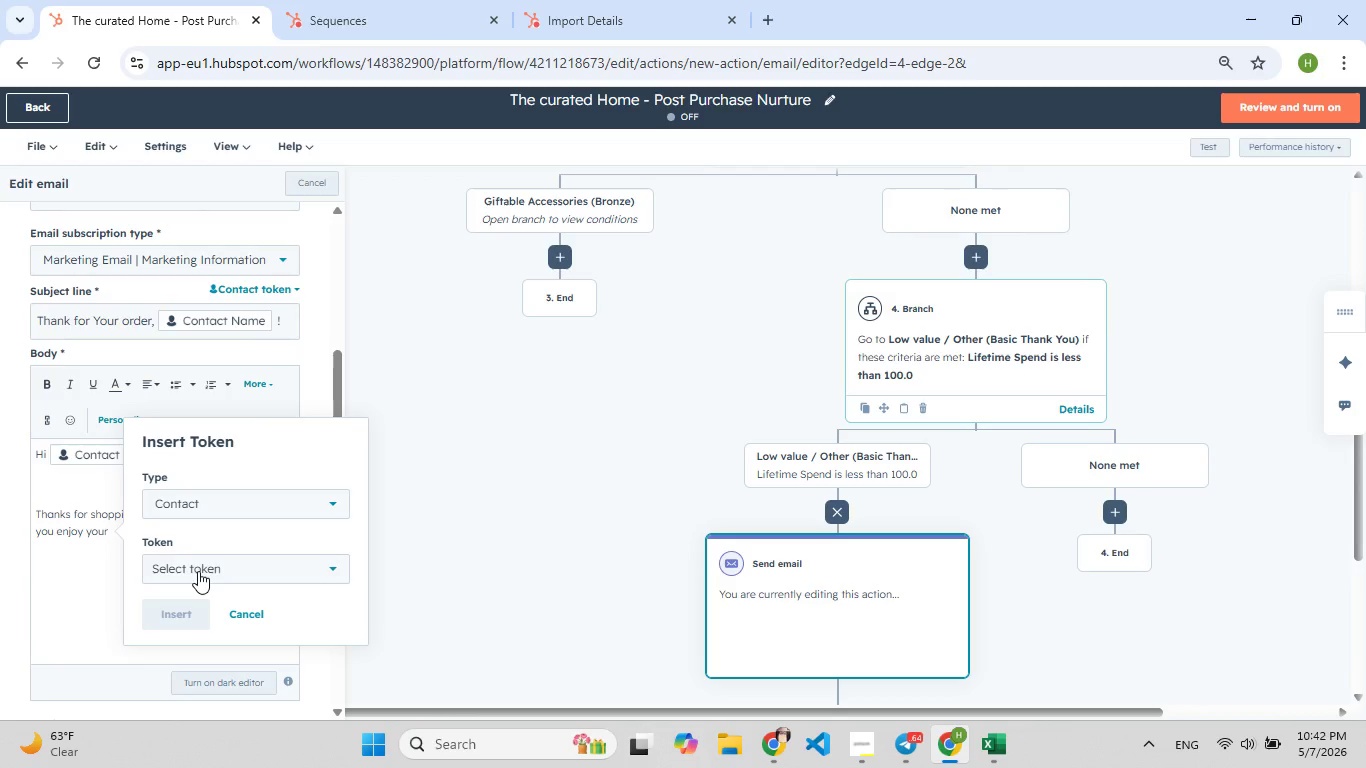 
left_click([198, 573])
 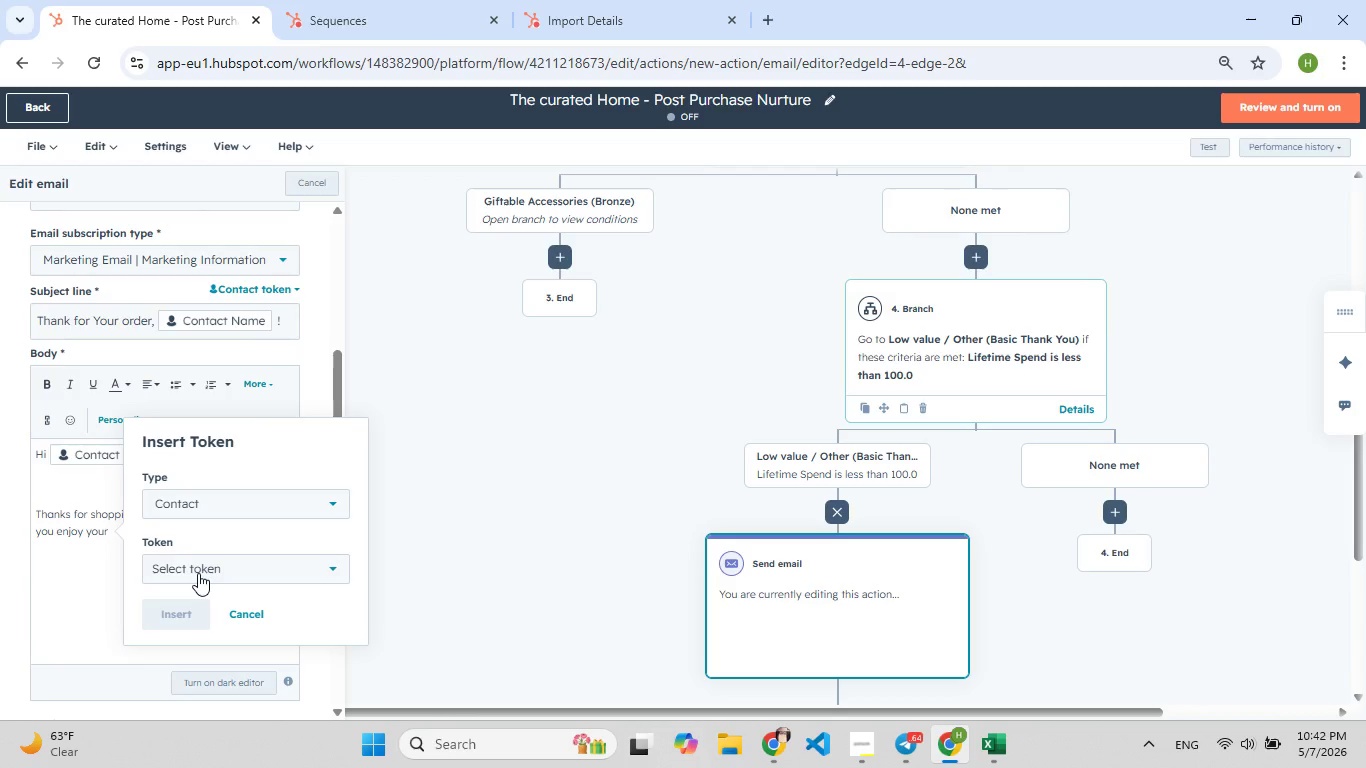 
type(last g[F8])
 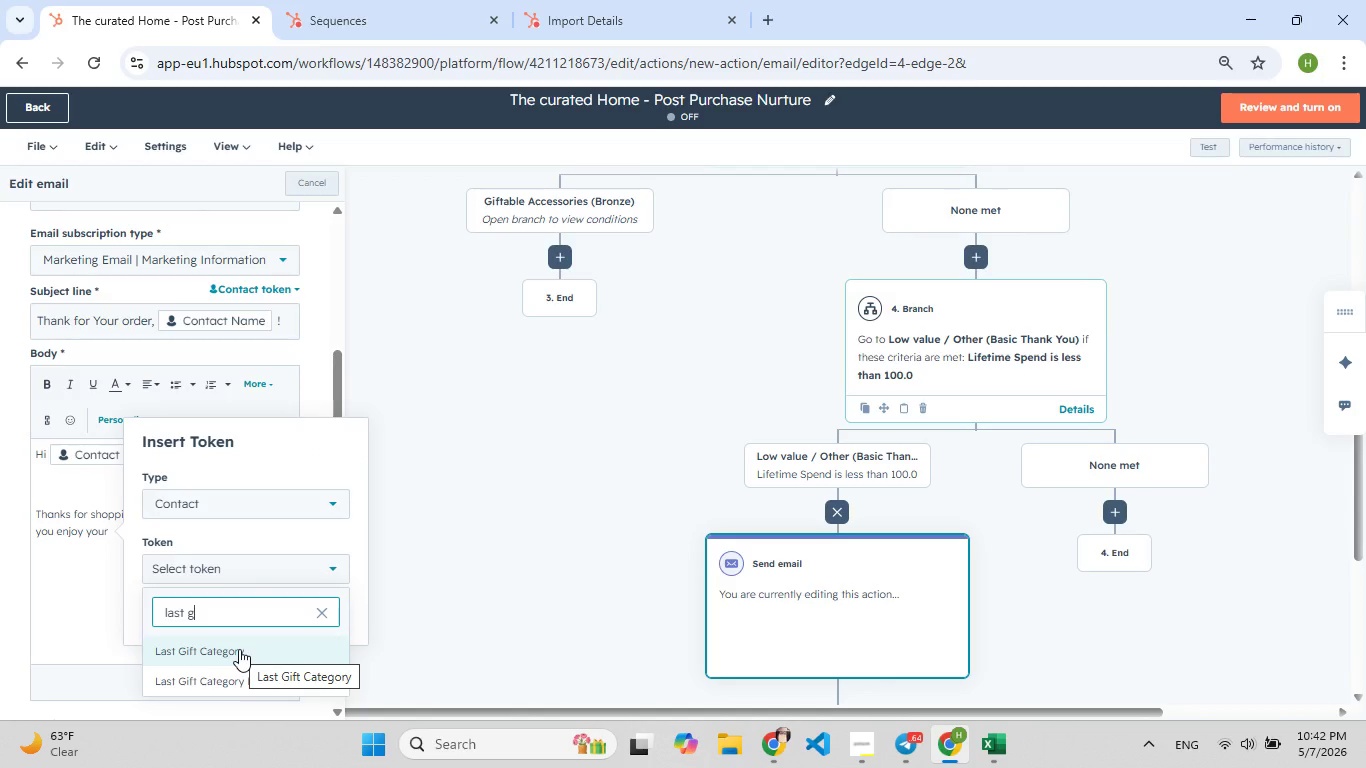 
left_click([239, 649])
 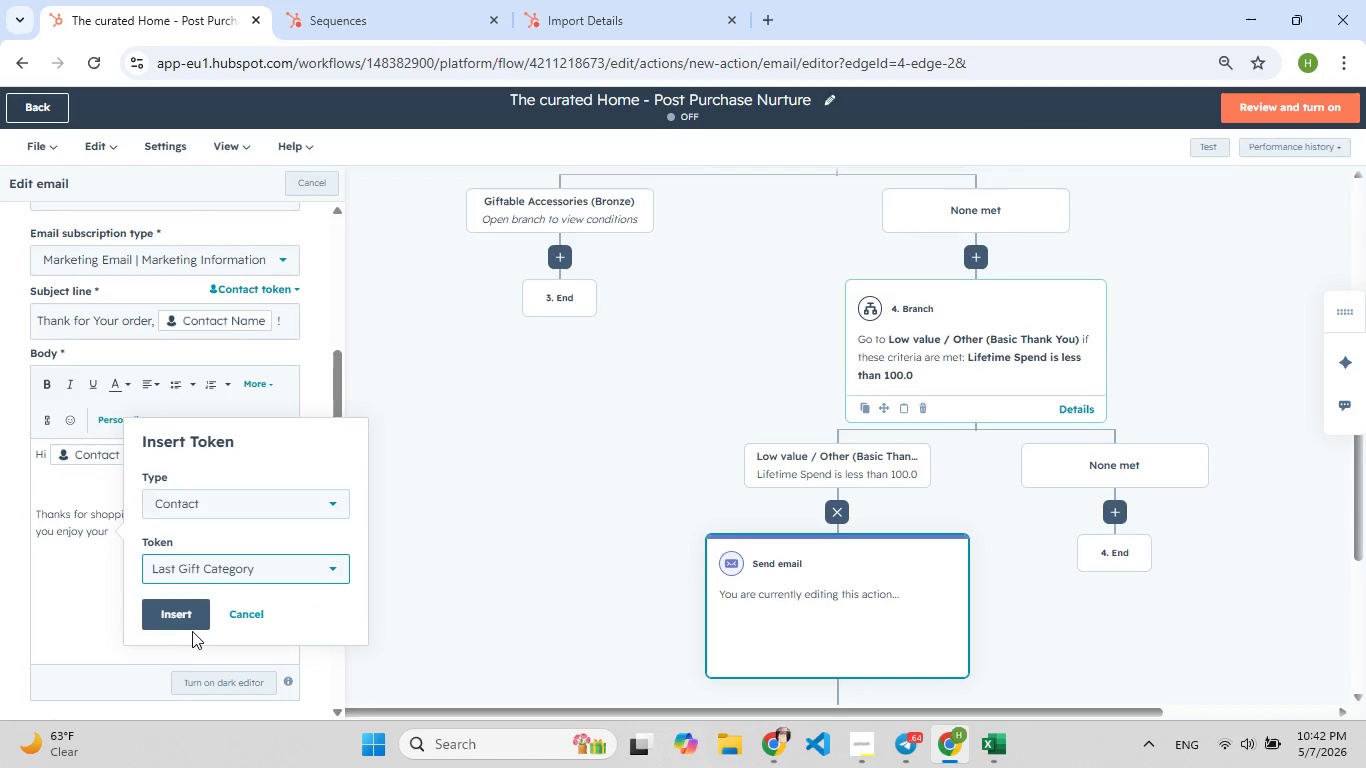 
left_click([190, 630])
 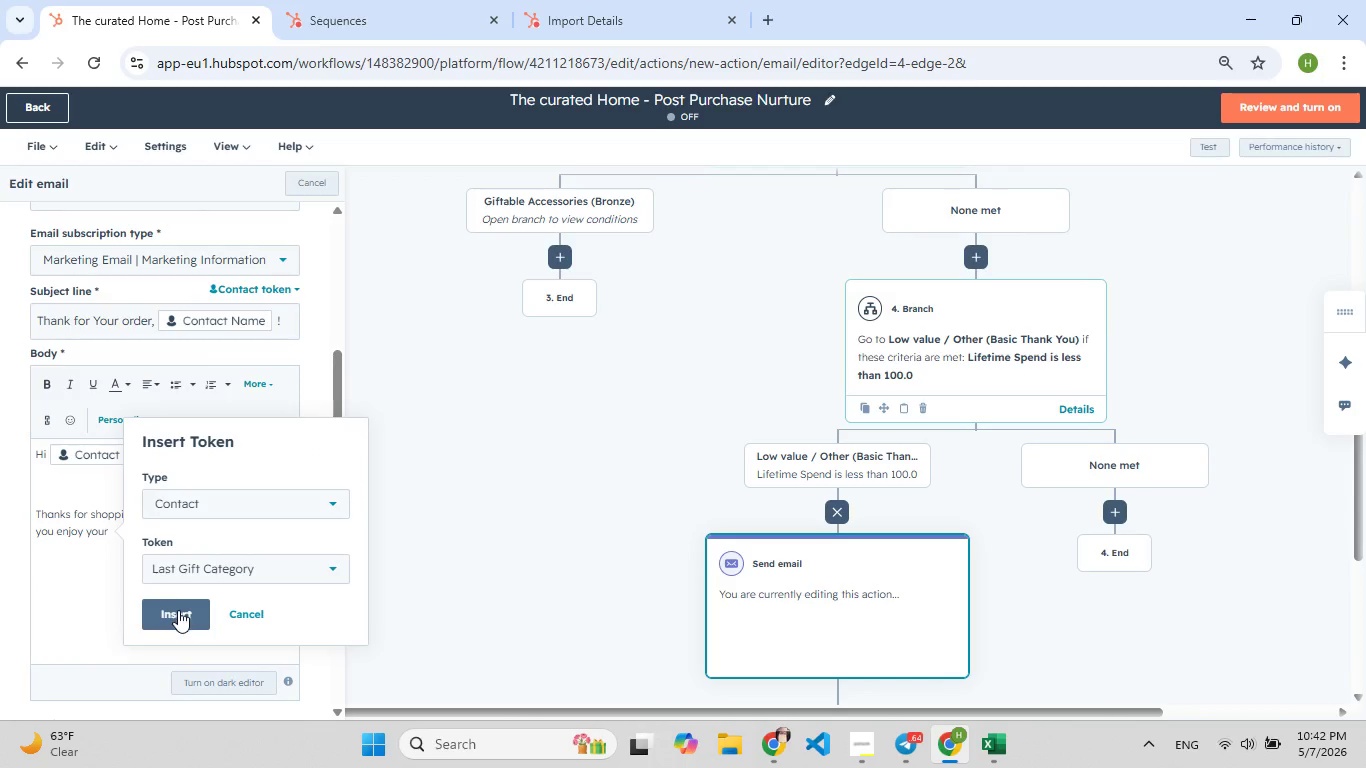 
left_click([178, 610])
 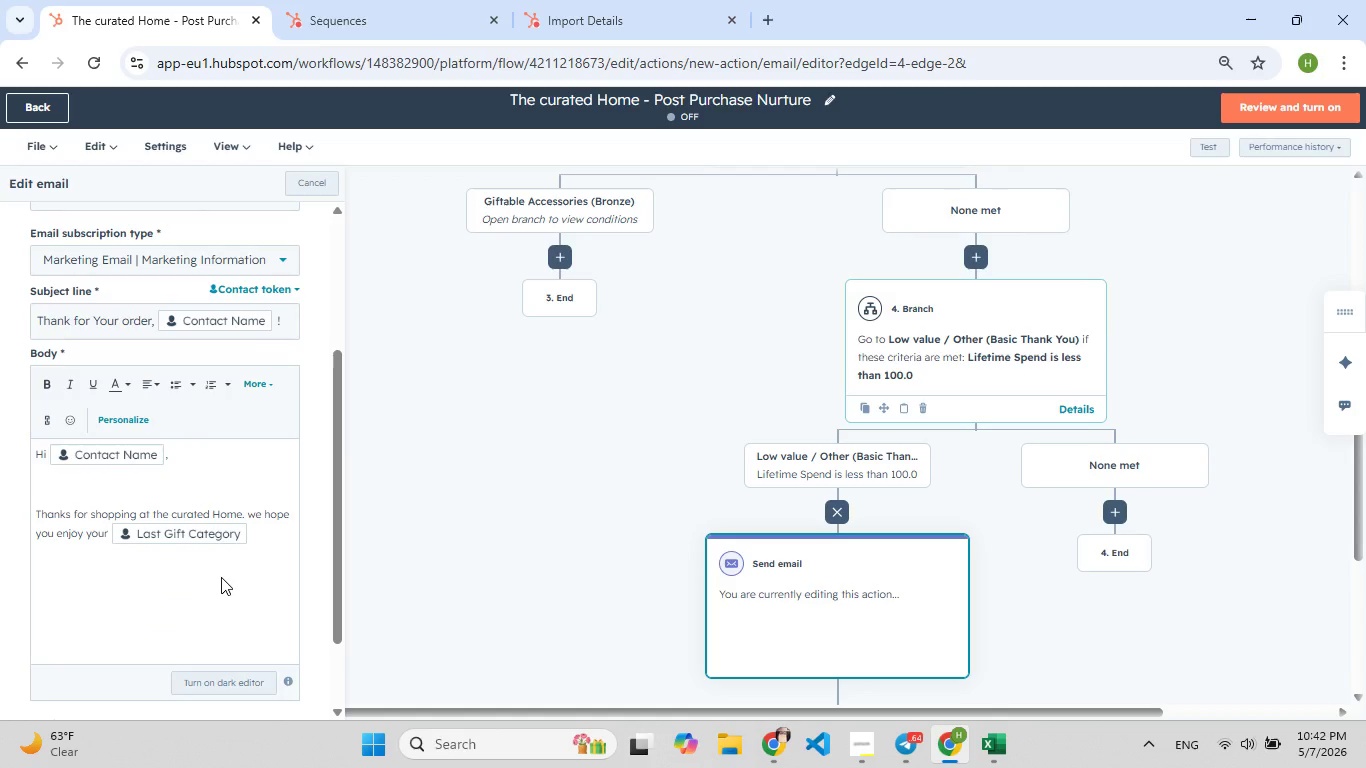 
key(Period)
 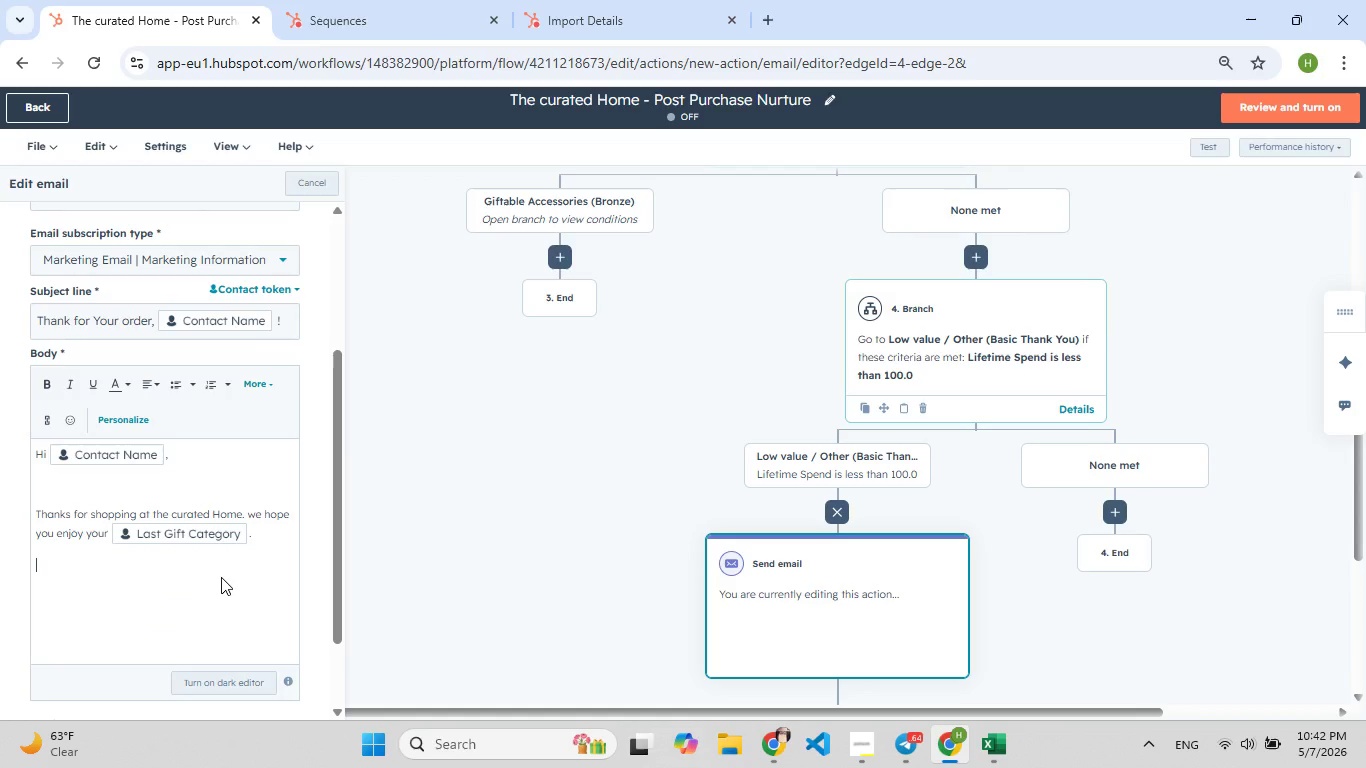 
key(Enter)
 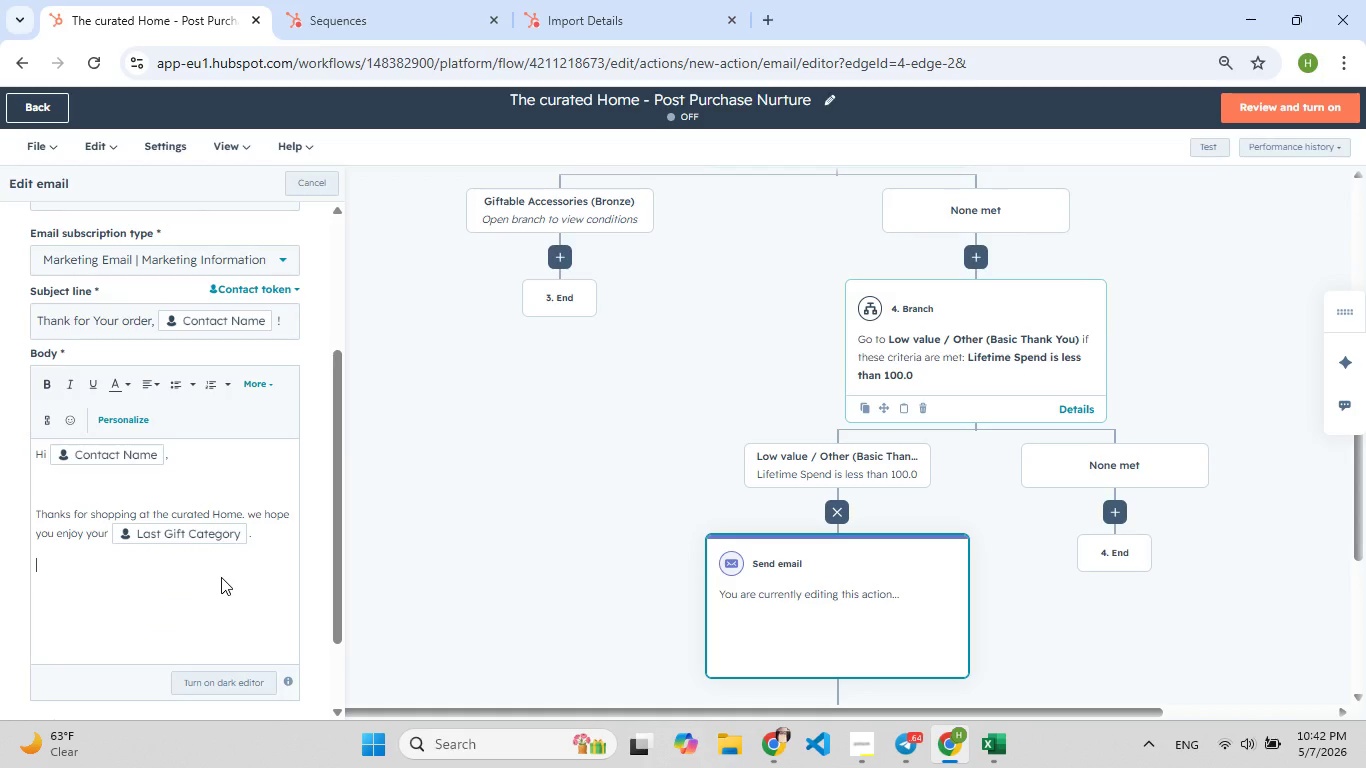 
type(Come bacj[F9])
key(Backspace)
type(k soos)
key(Backspace)
type([F9]n!)
 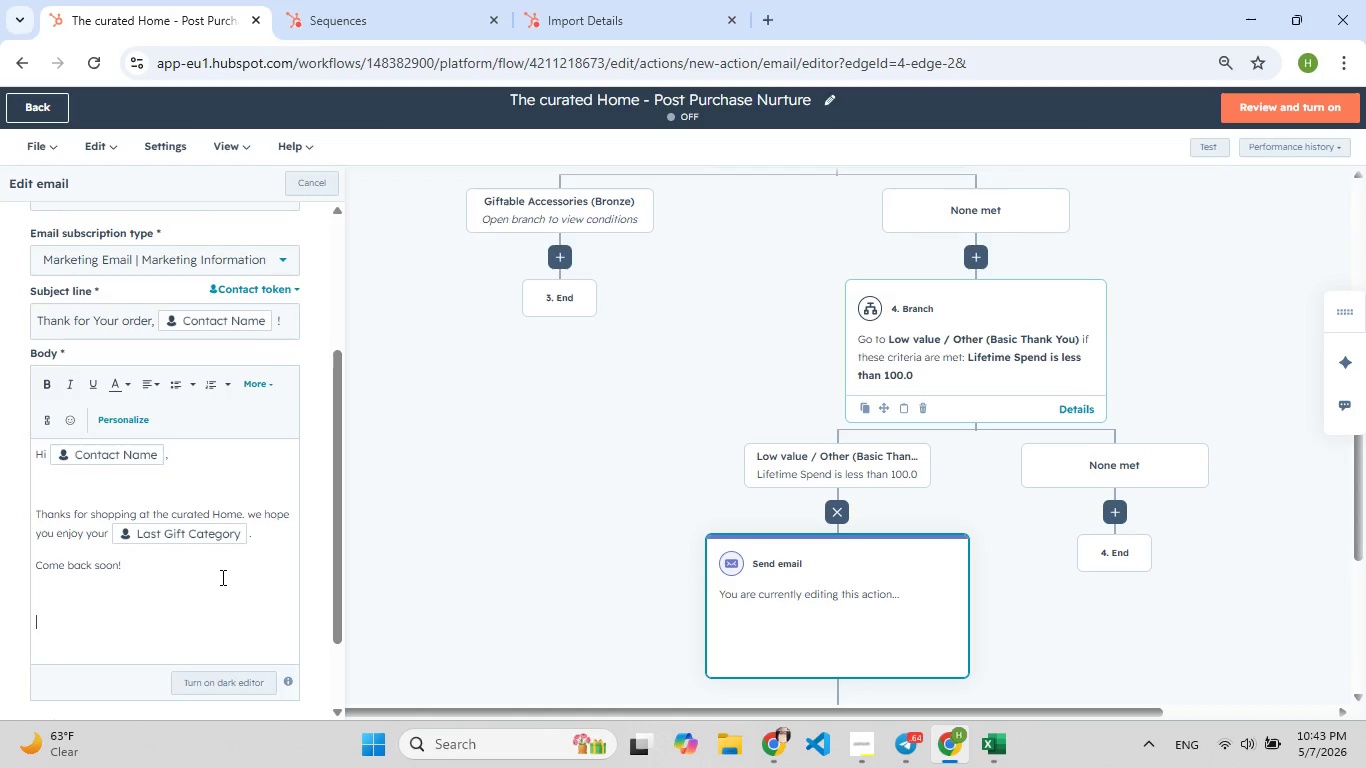 
 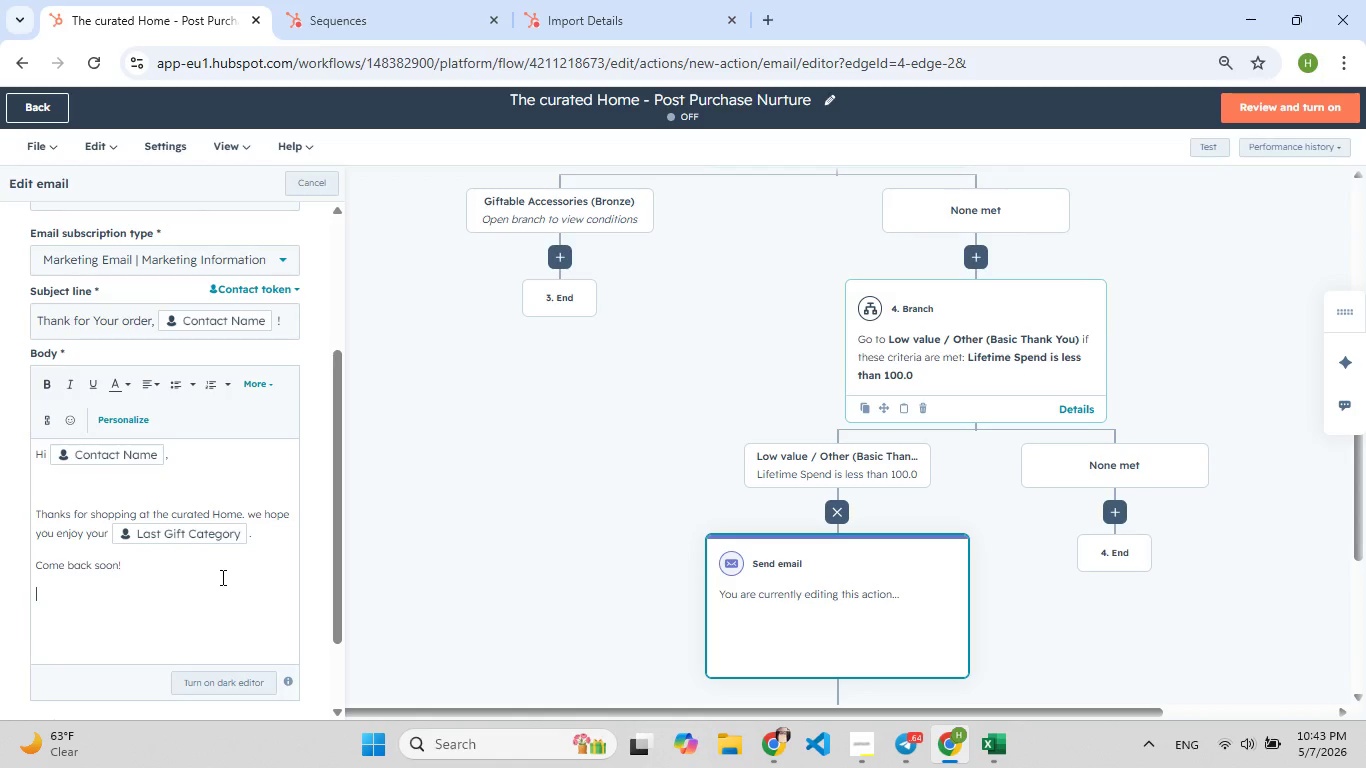 
key(Enter)
 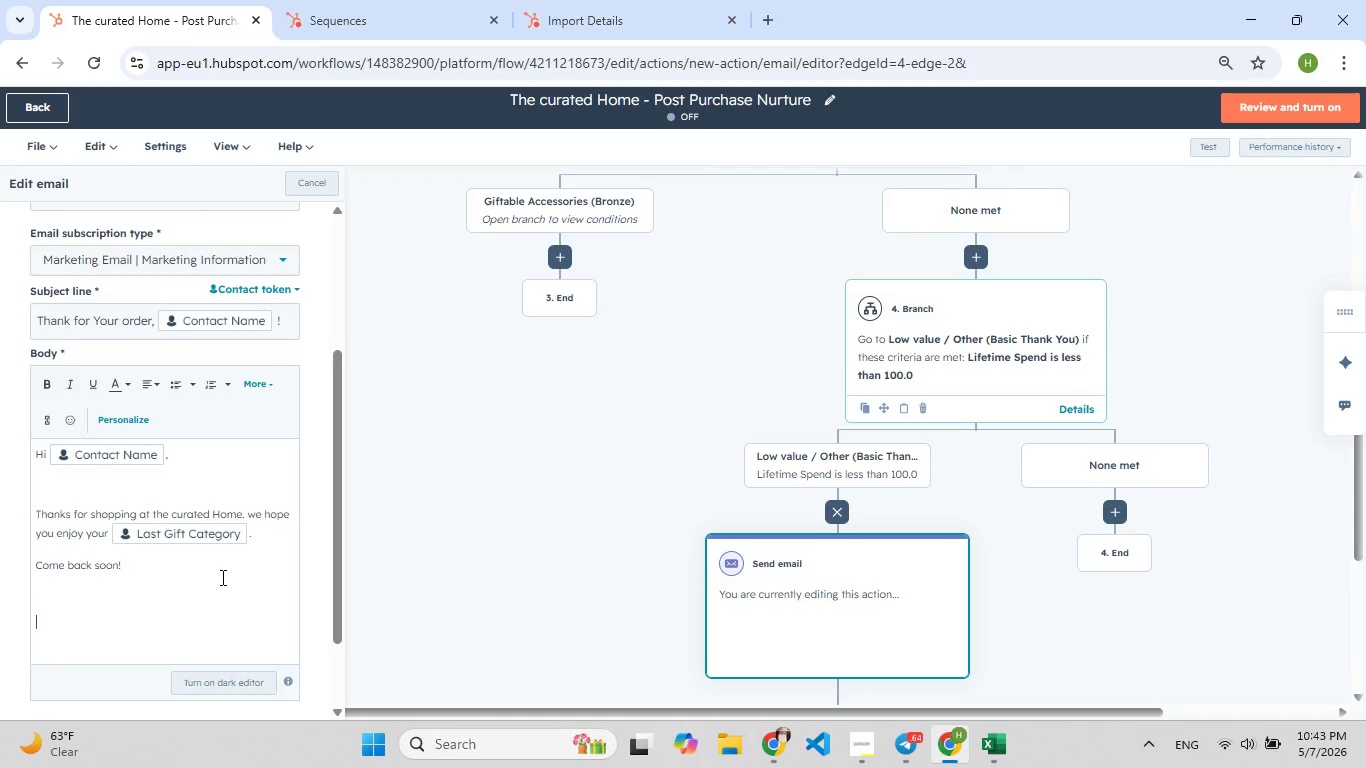 
key(Enter)
 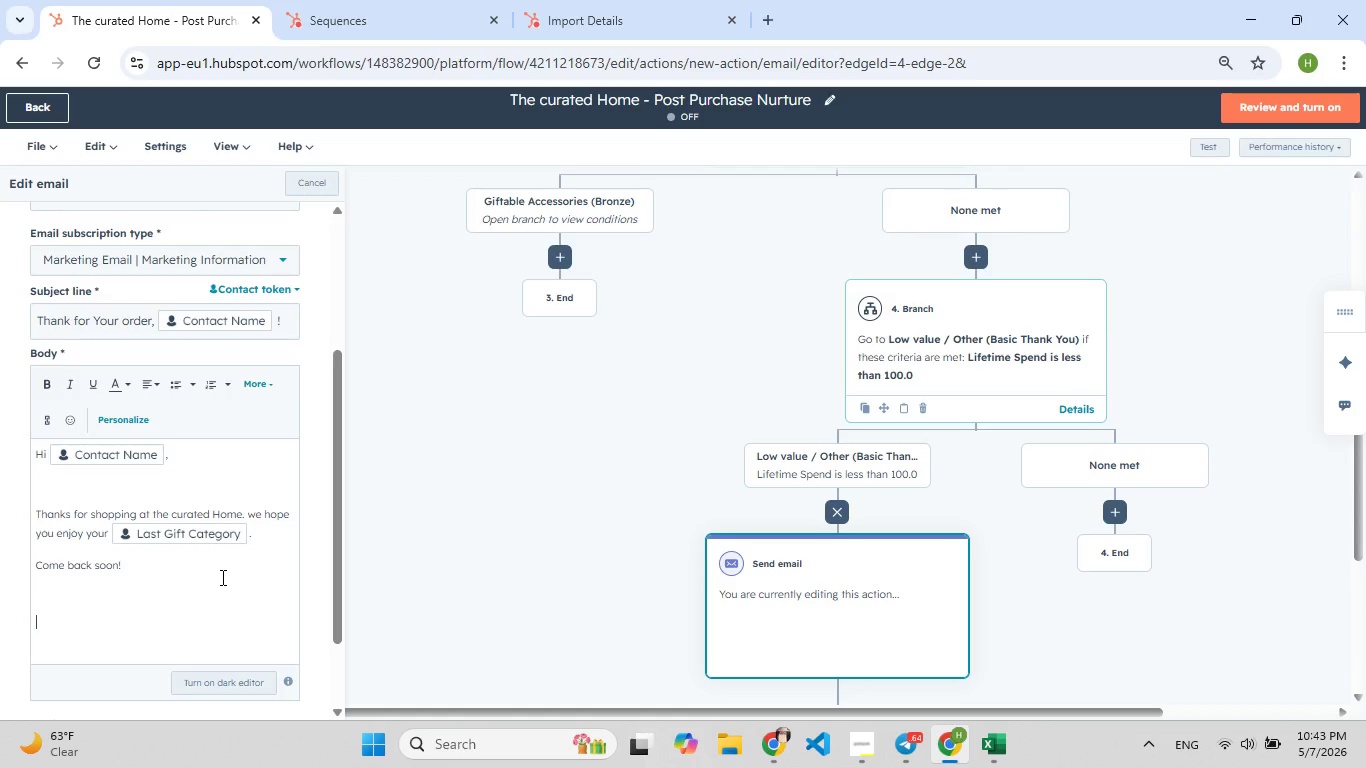 
type([F9])
key(Backspace)
type(Th[F7]e c[F9])
key(Backspace)
type(V[F9])
key(Backspace)
type(Curated H[F7]ome Team)
 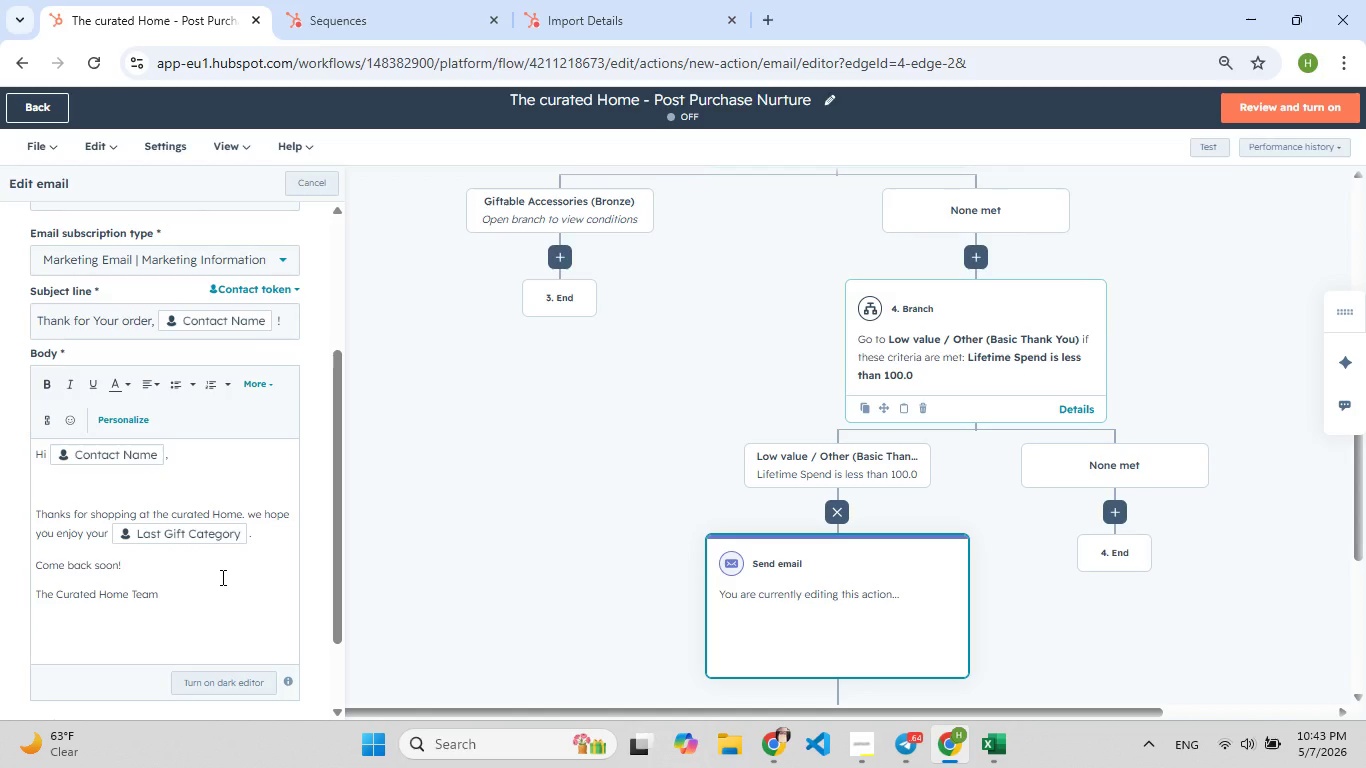 
wait(24.95)
 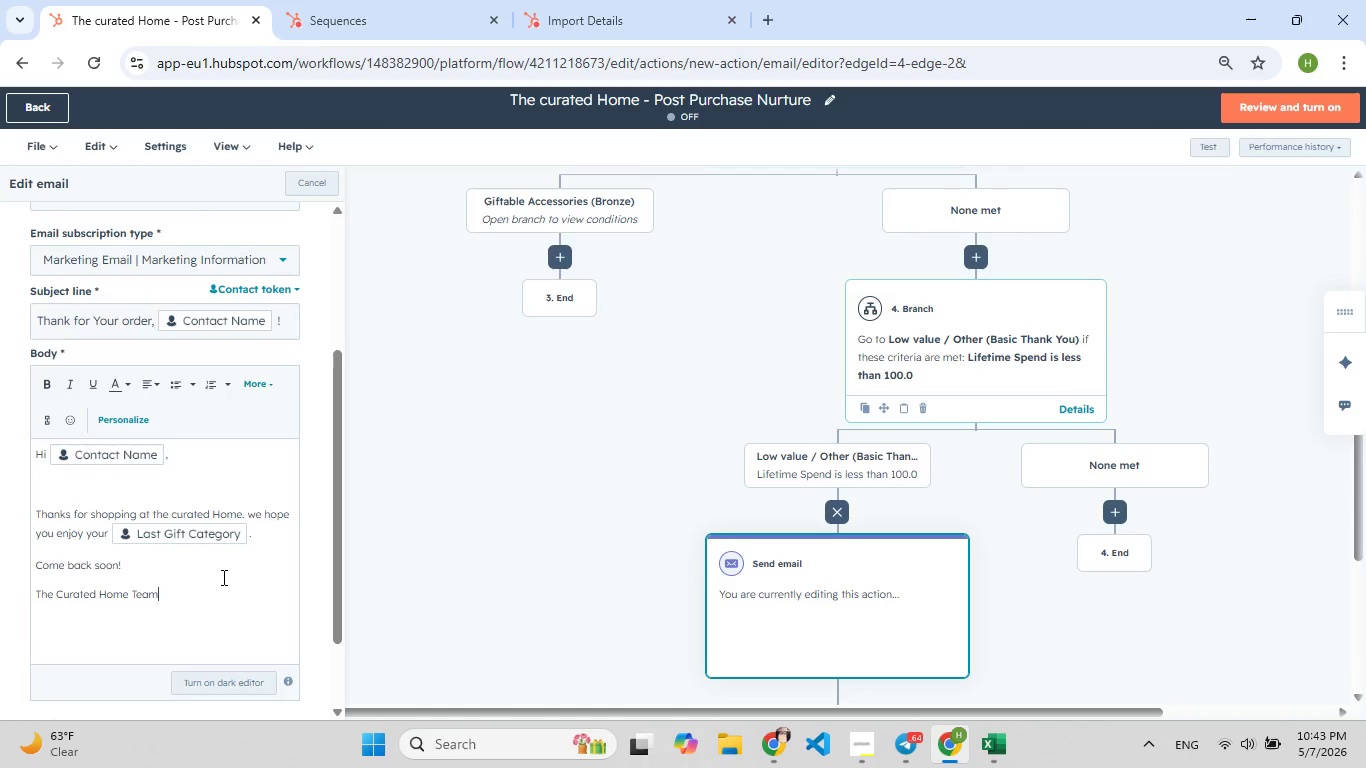 
left_click_drag(start_coordinate=[170, 668], to_coordinate=[171, 659])
 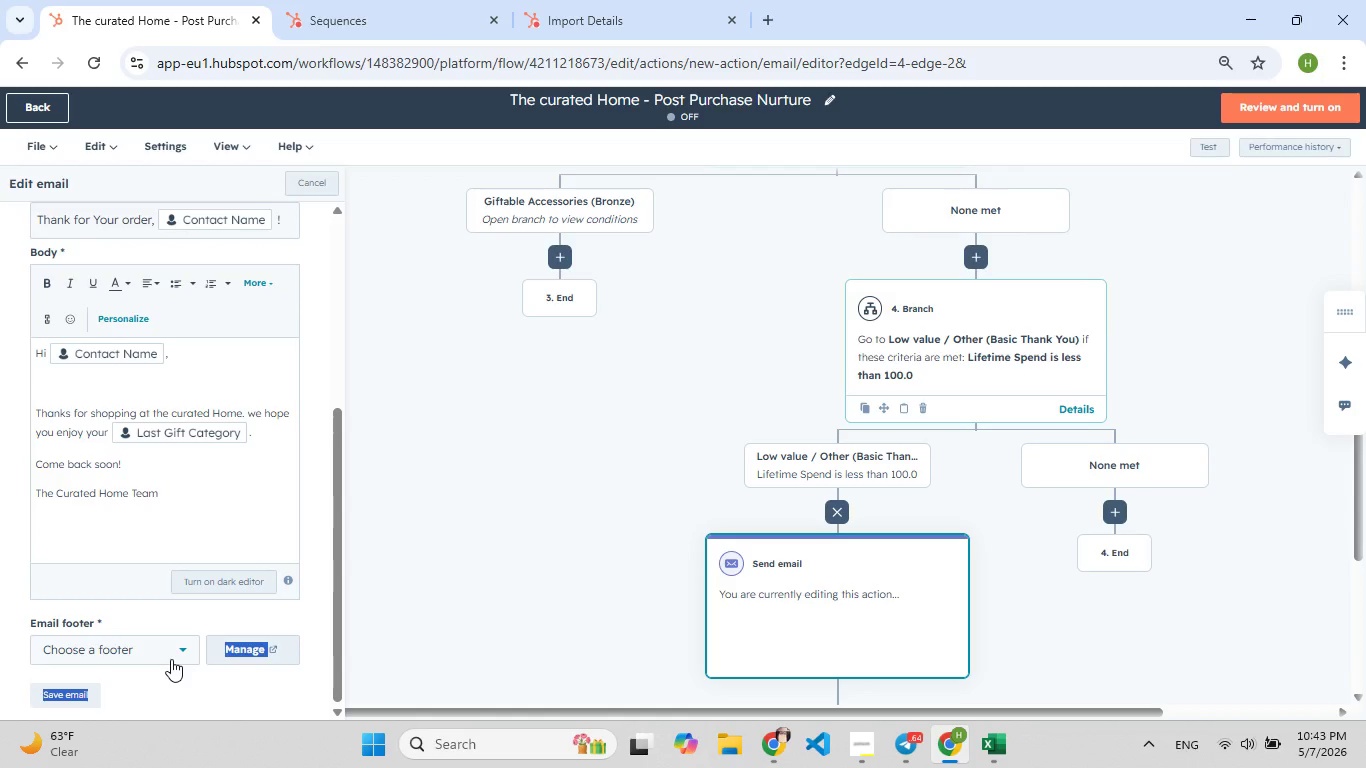 
left_click([171, 659])
 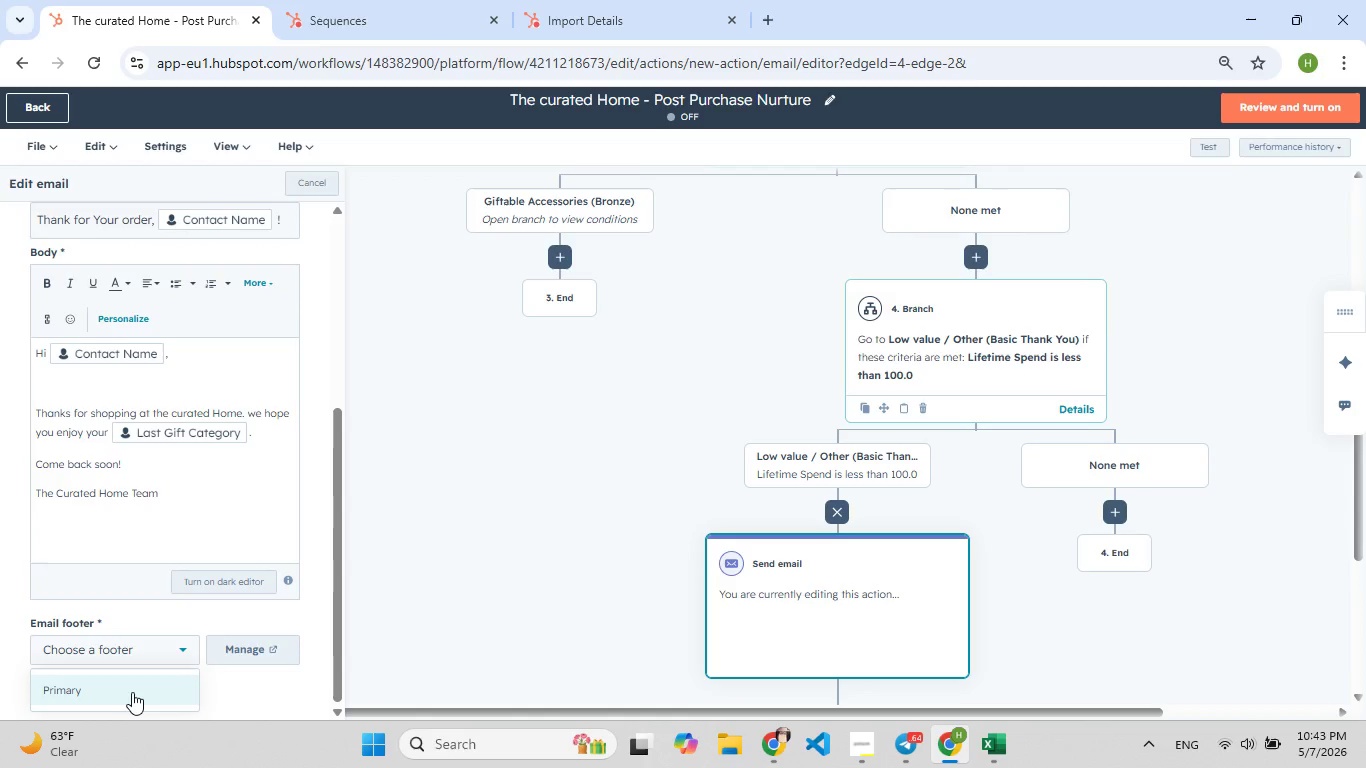 
left_click([130, 693])
 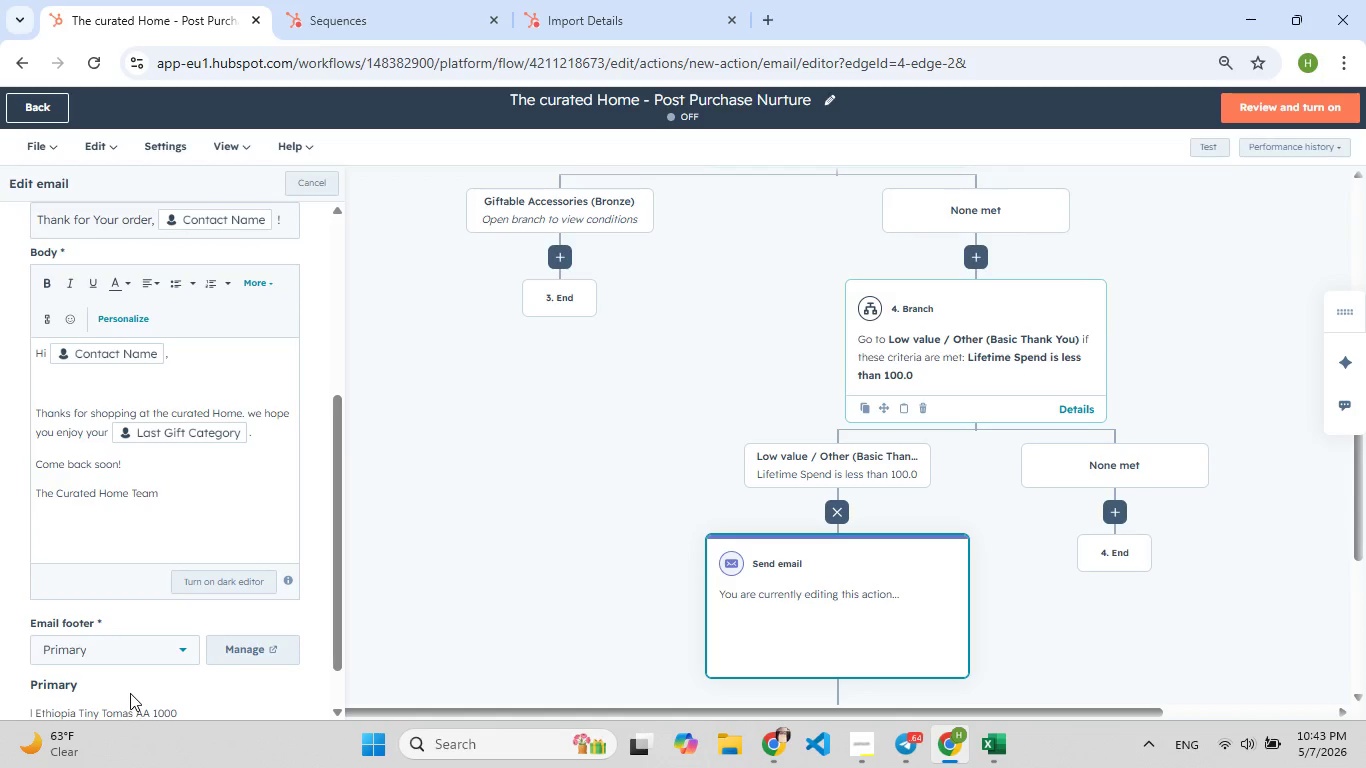 
mouse_move([131, 649])
 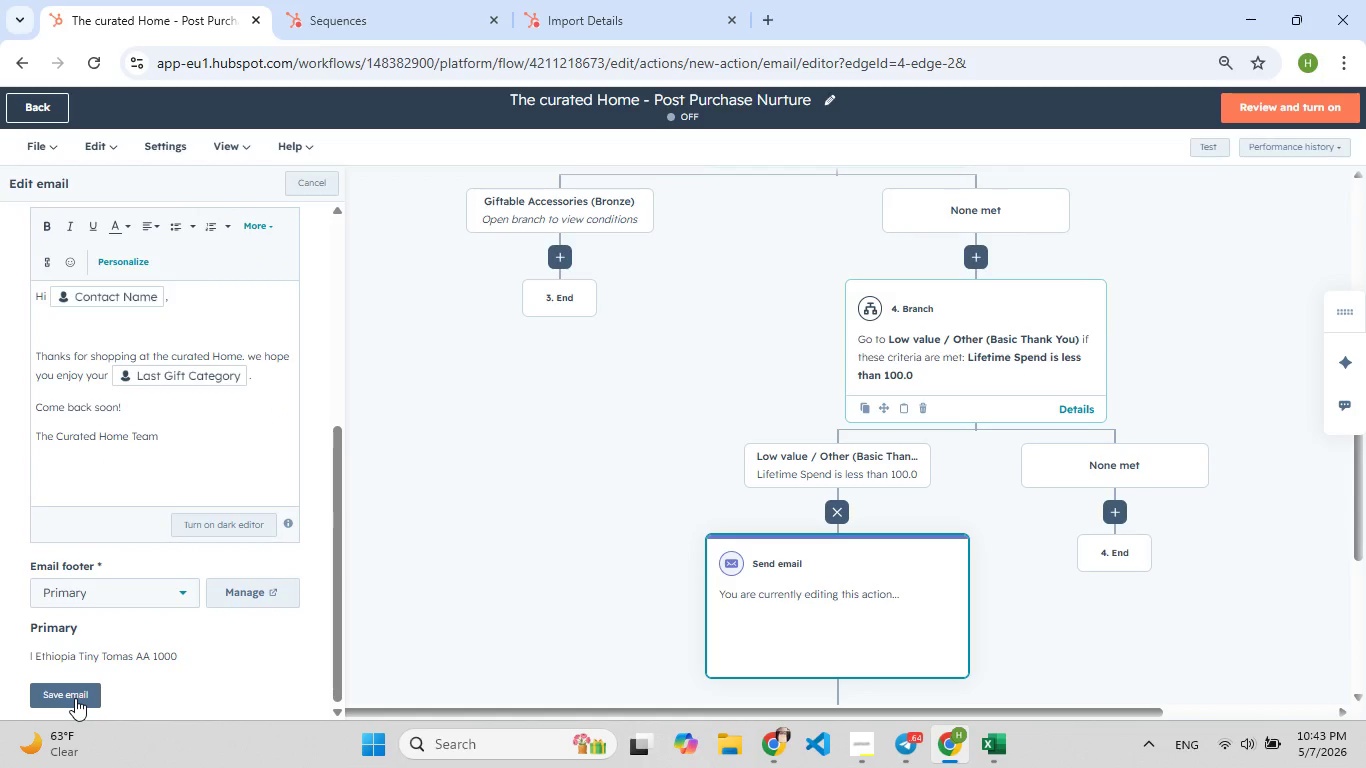 
left_click([75, 698])
 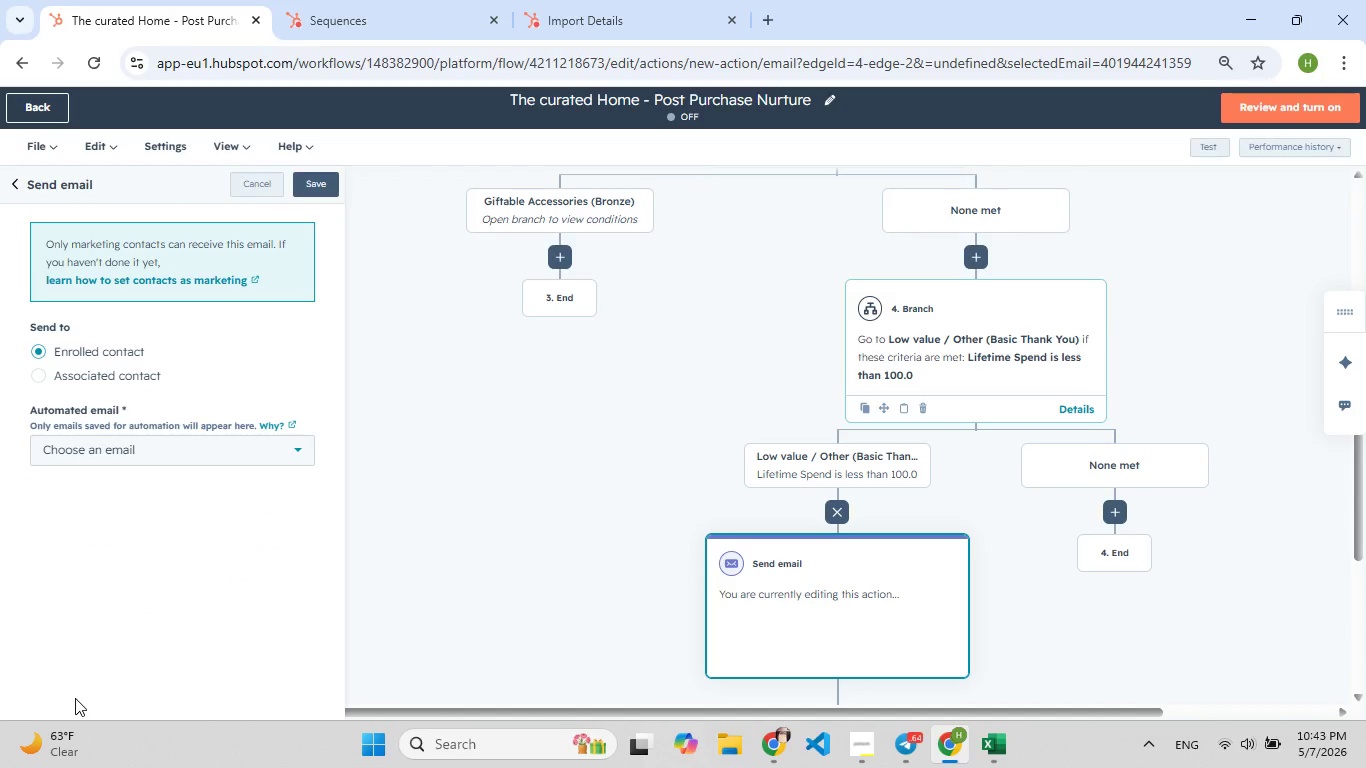 
wait(7.33)
 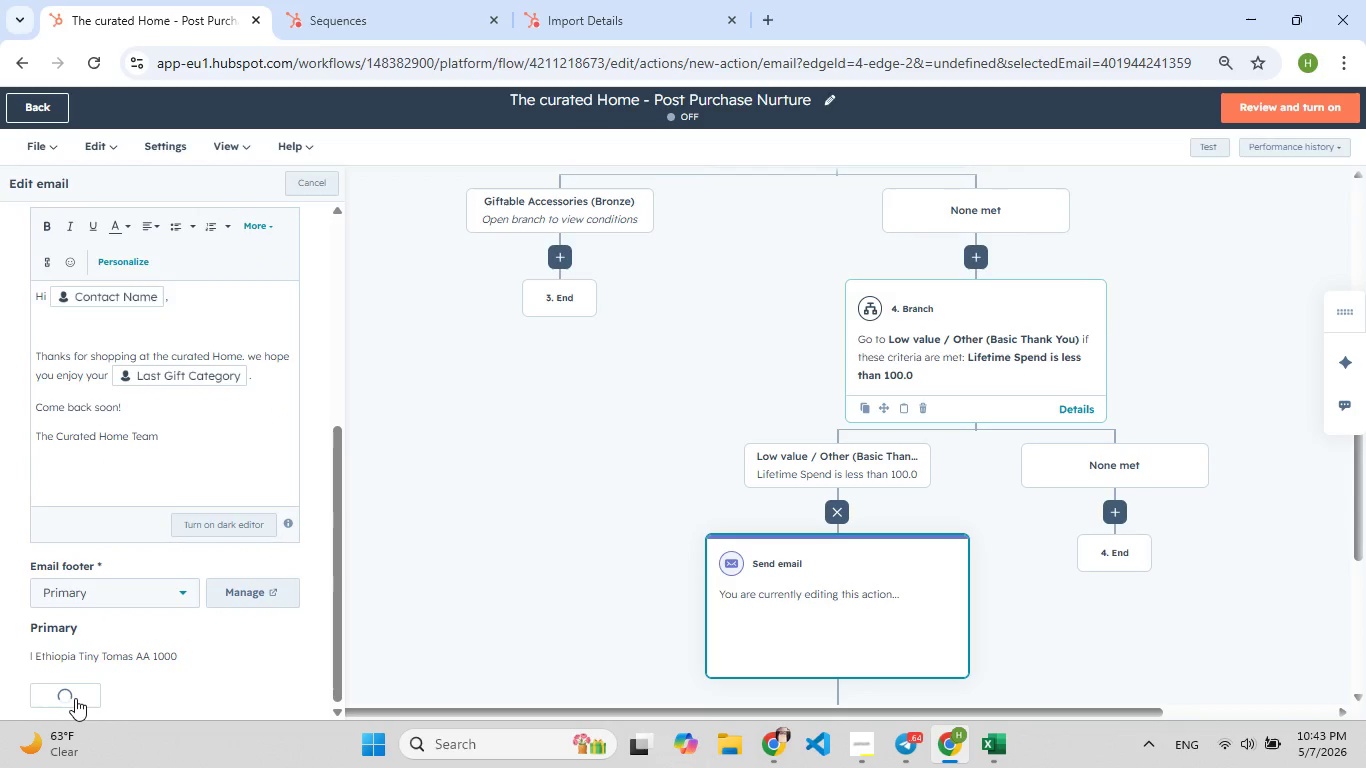 
left_click([244, 457])
 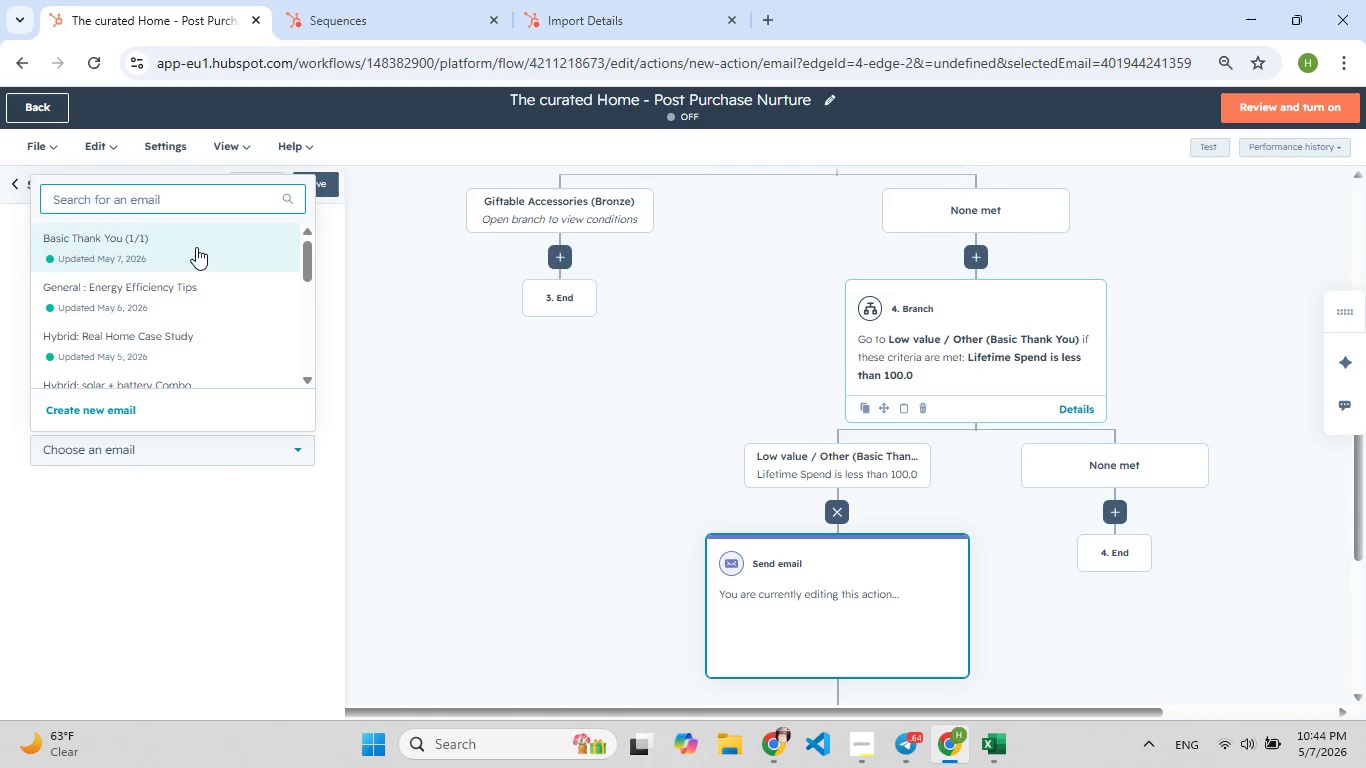 
left_click([196, 238])
 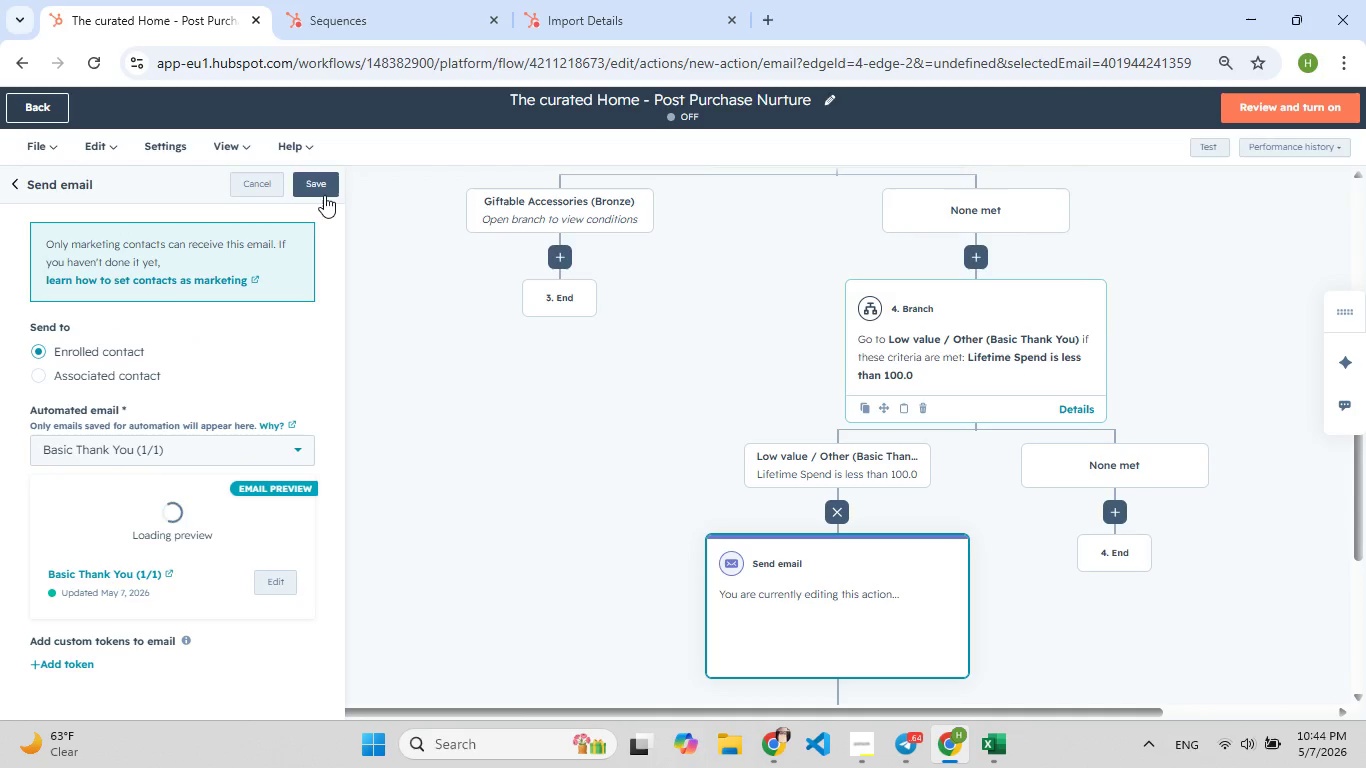 
left_click([320, 191])
 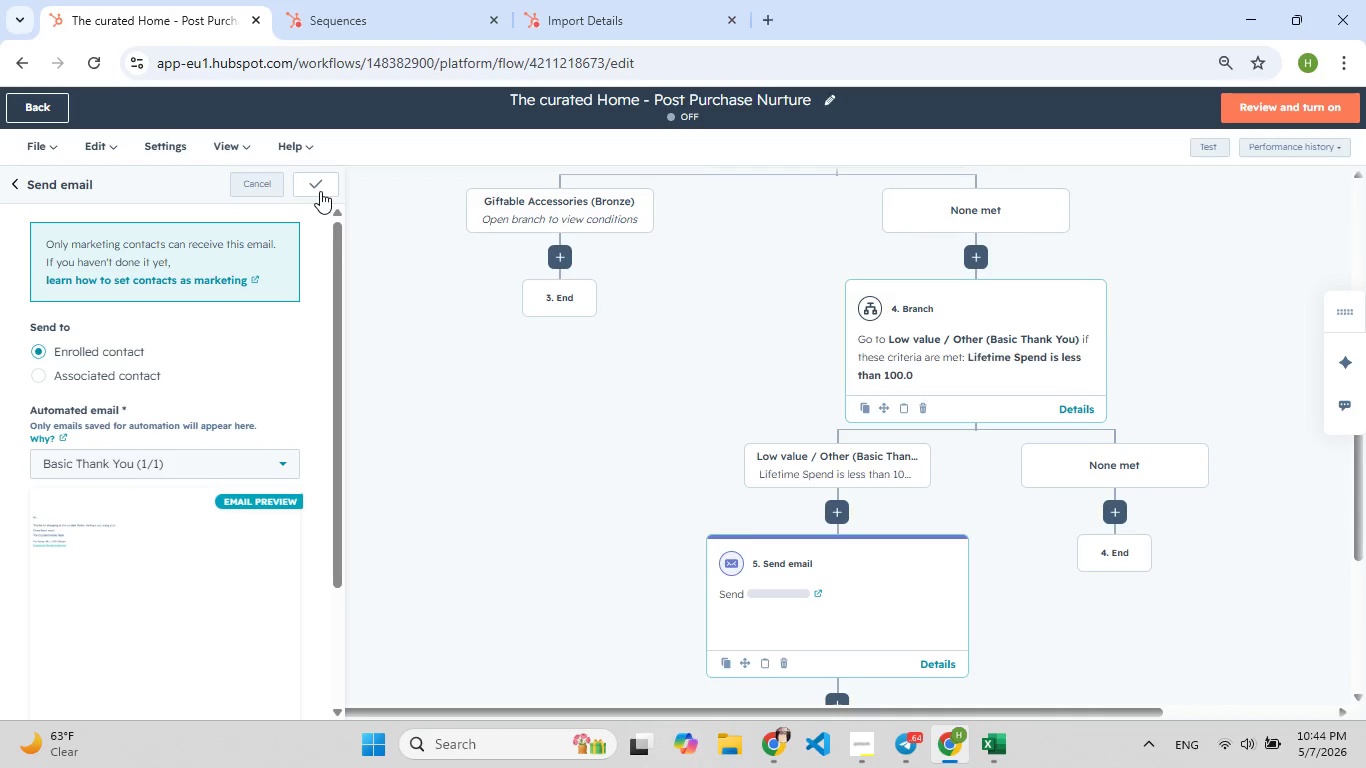 
wait(9.39)
 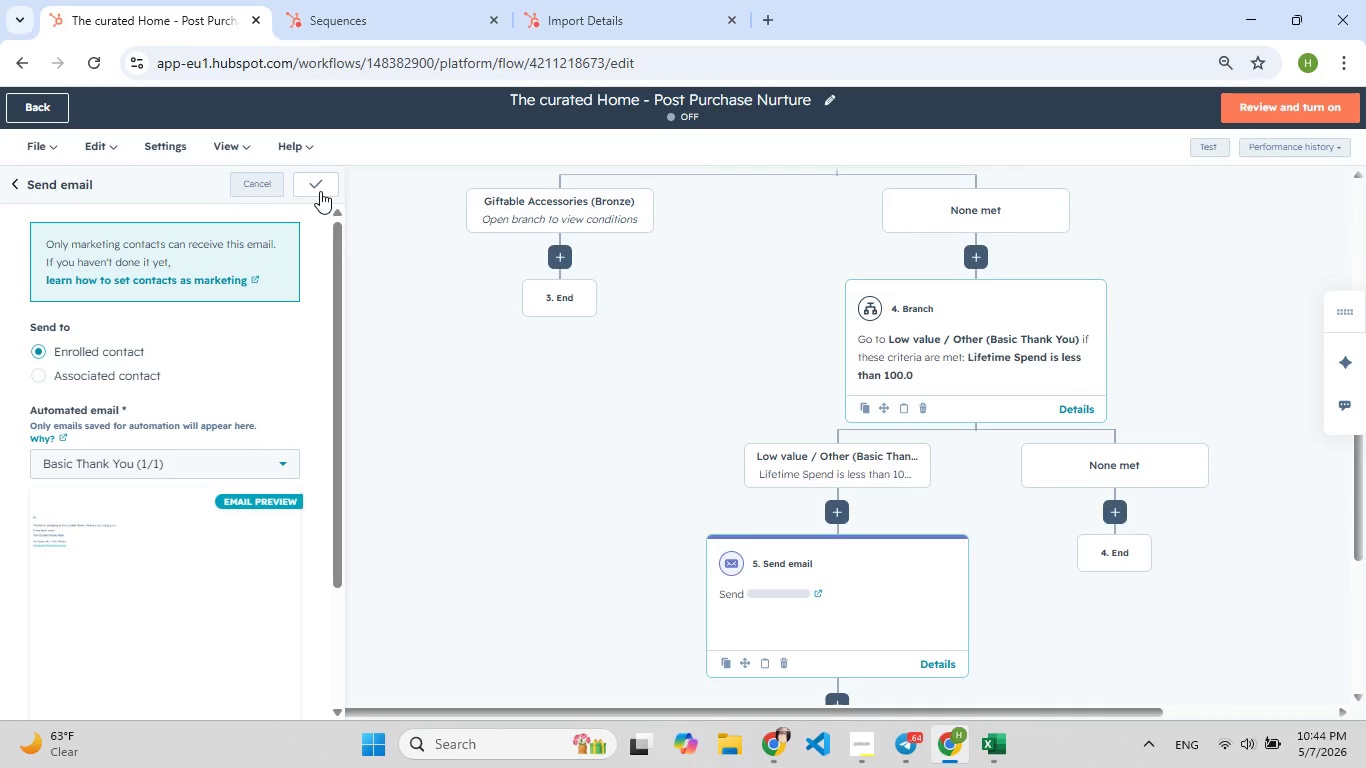 
left_click([1287, 103])
 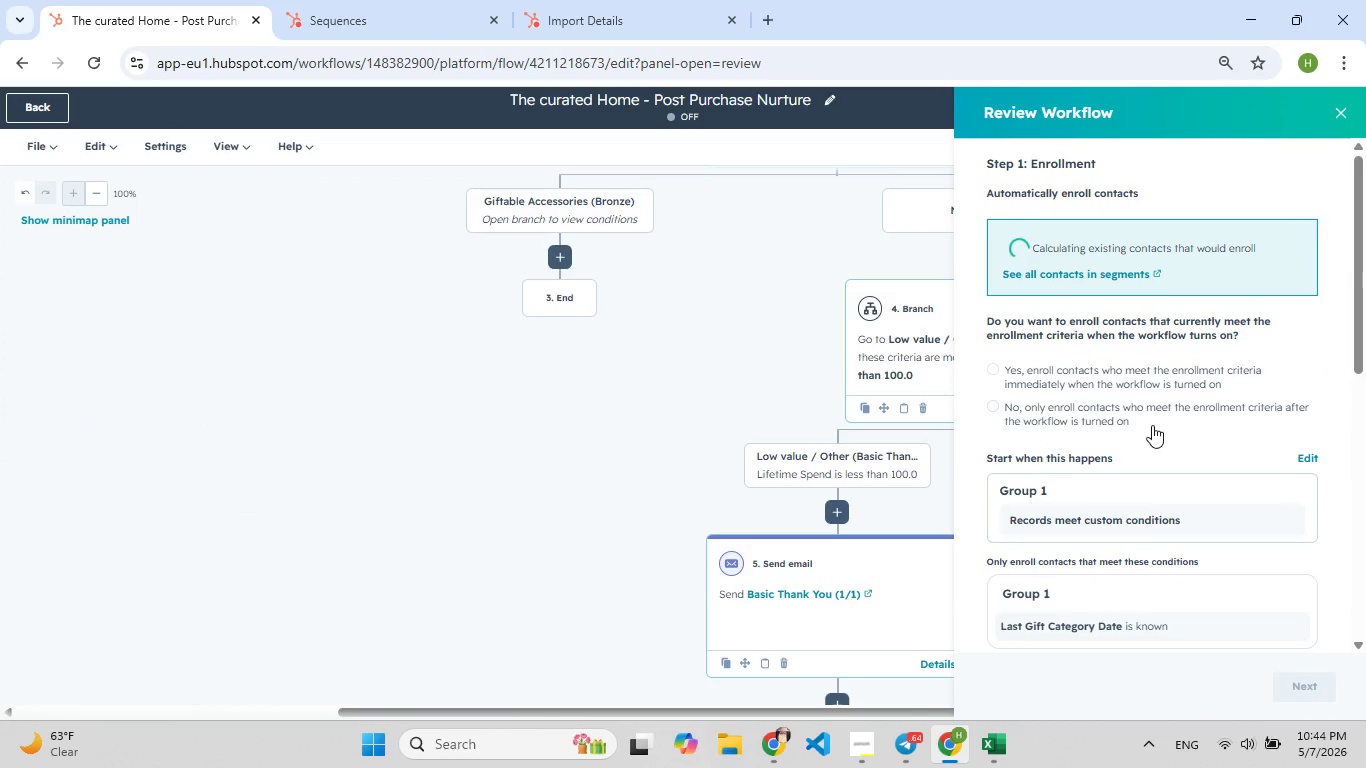 
wait(6.06)
 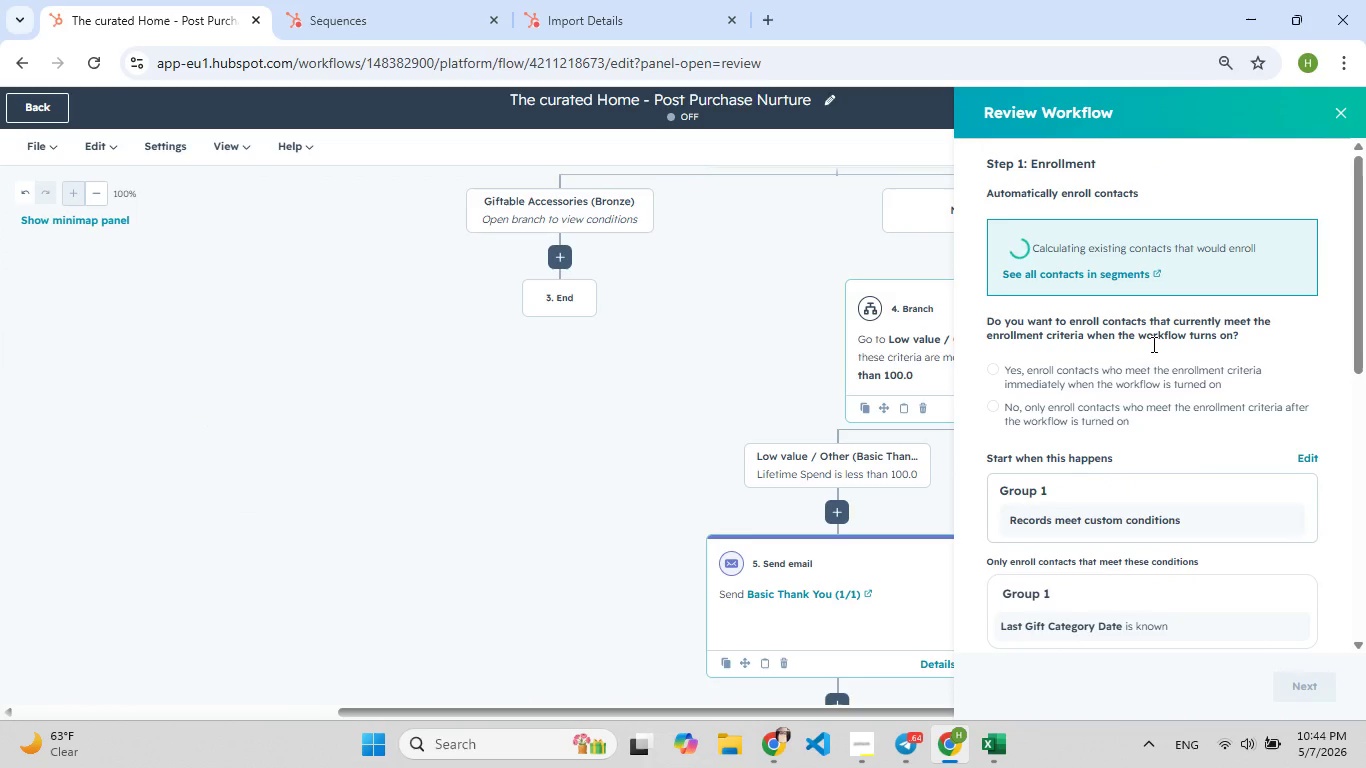 
left_click([1105, 407])
 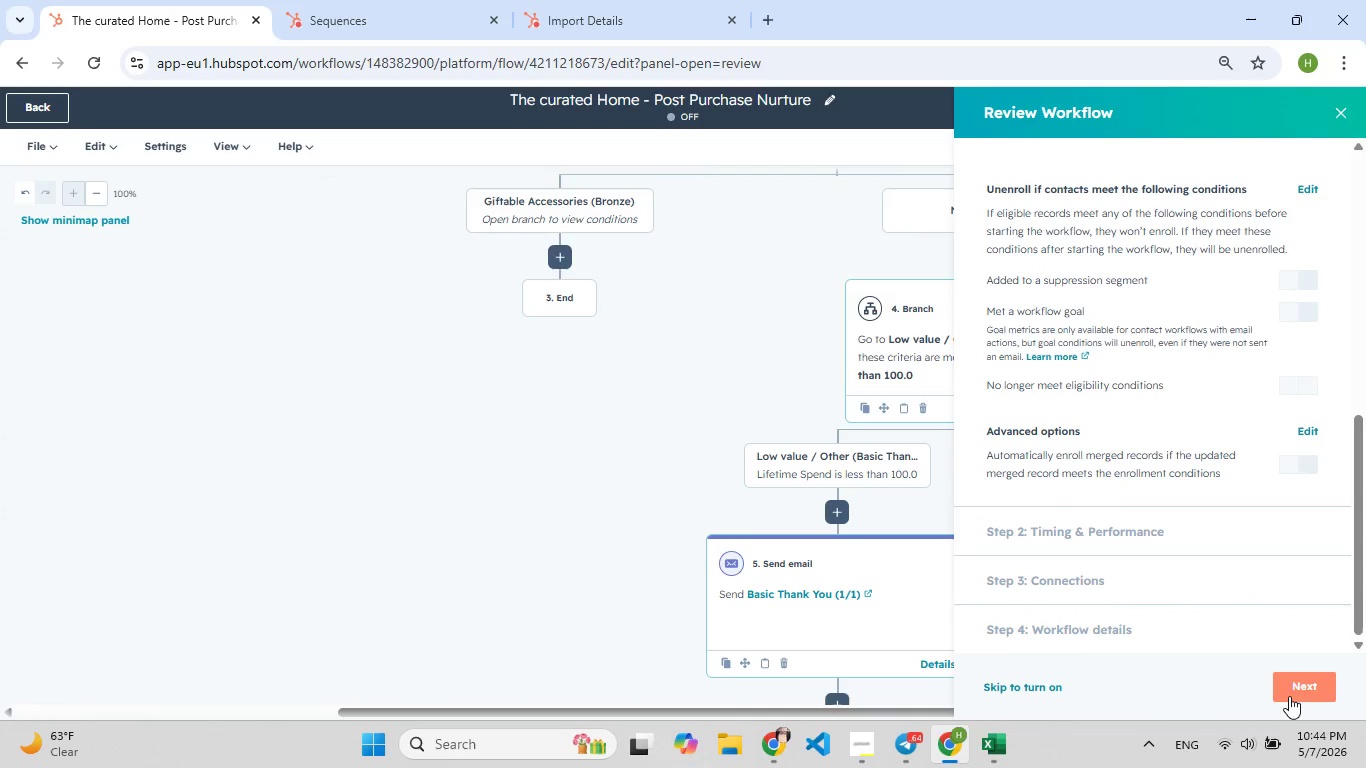 
double_click([1283, 691])
 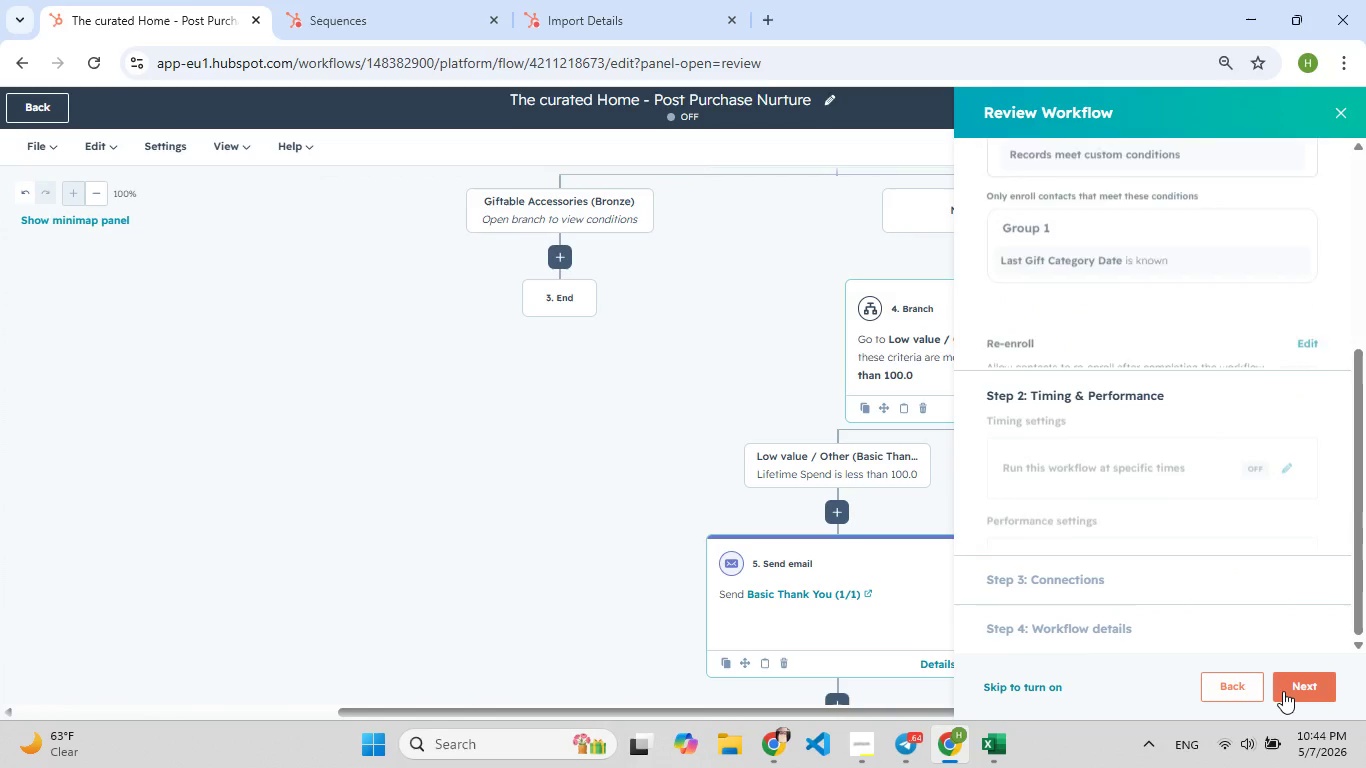 
triple_click([1283, 691])
 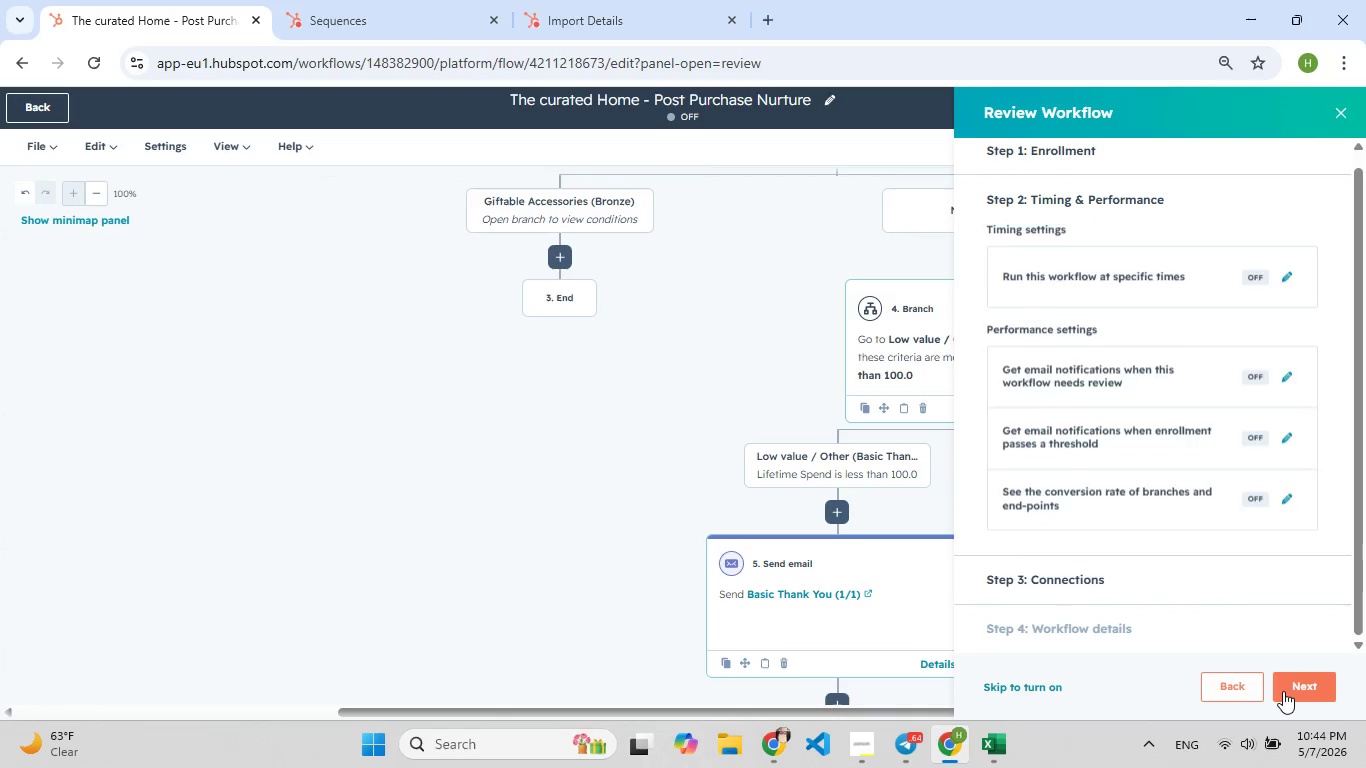 
triple_click([1283, 691])
 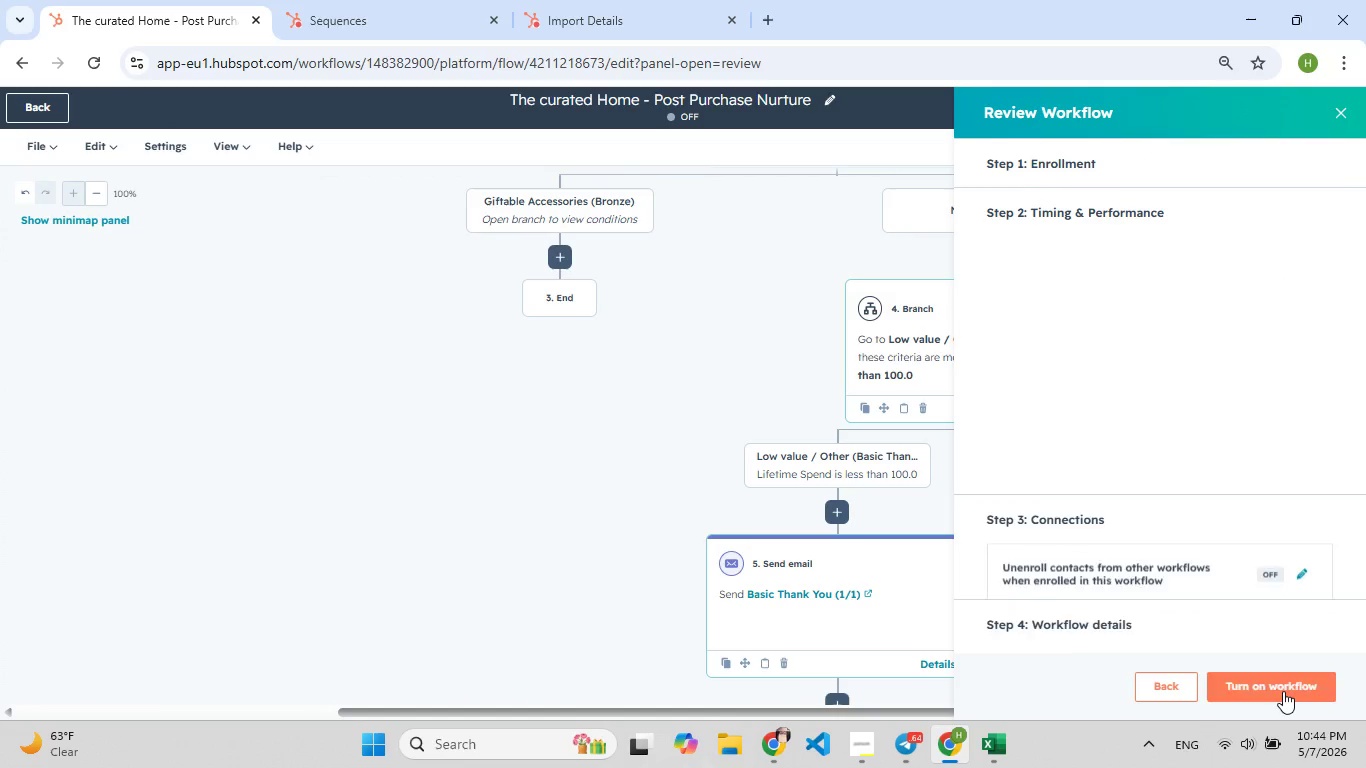 
triple_click([1283, 691])
 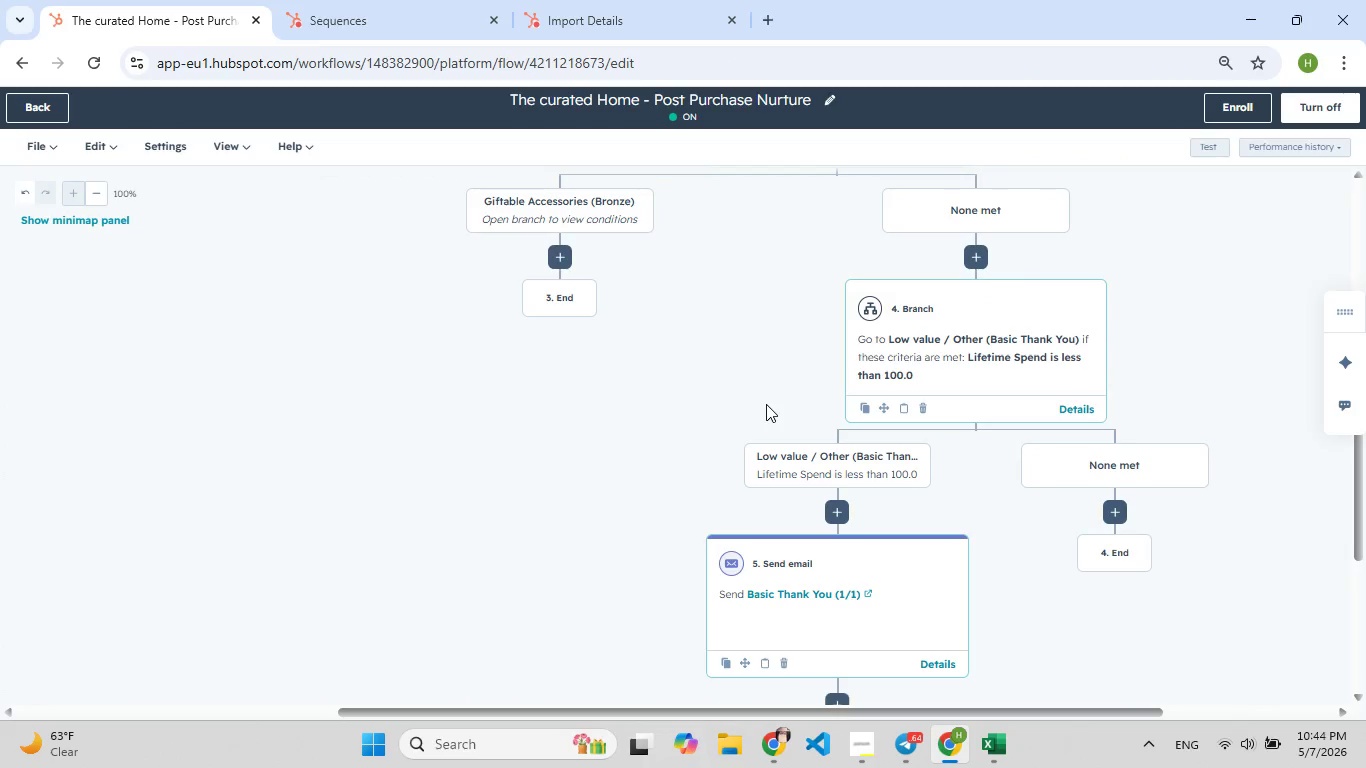 
wait(6.72)
 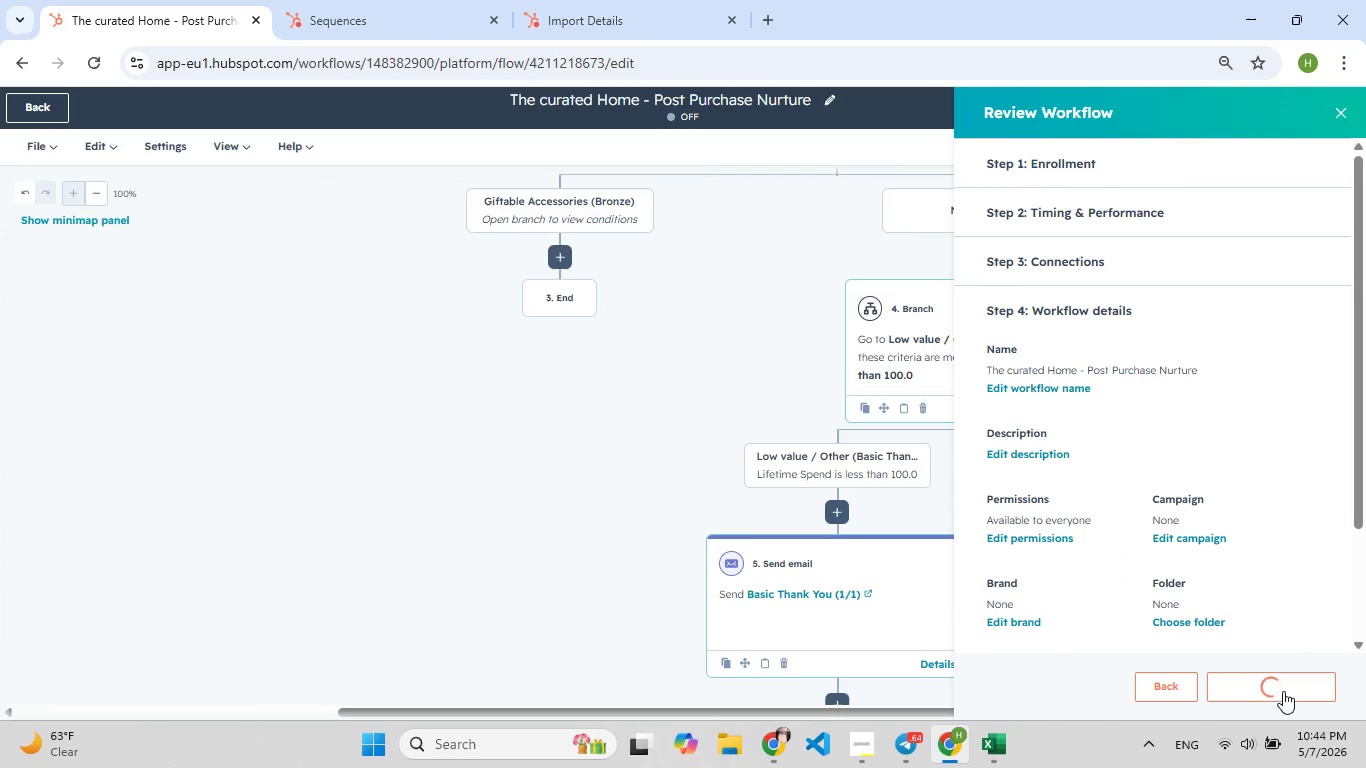 
left_click([599, 67])
 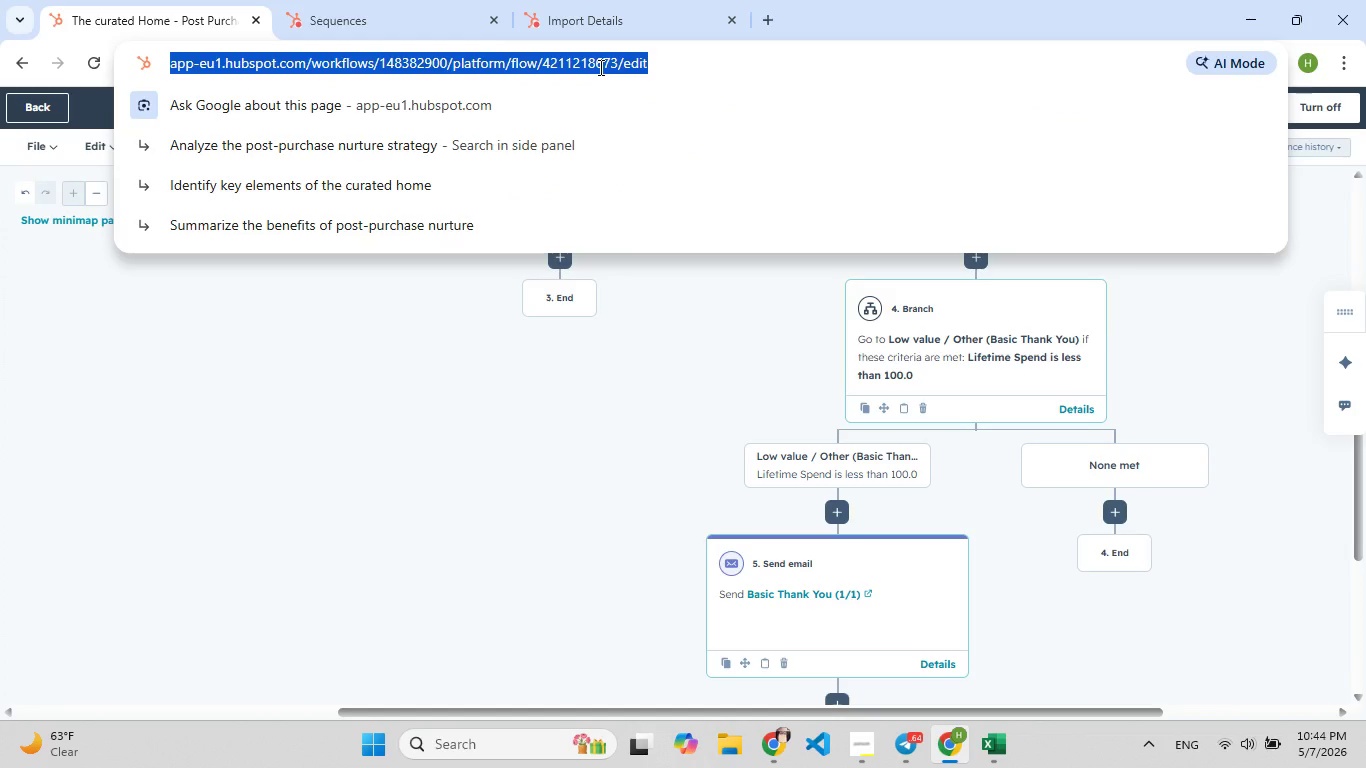 
key(Control+C)
 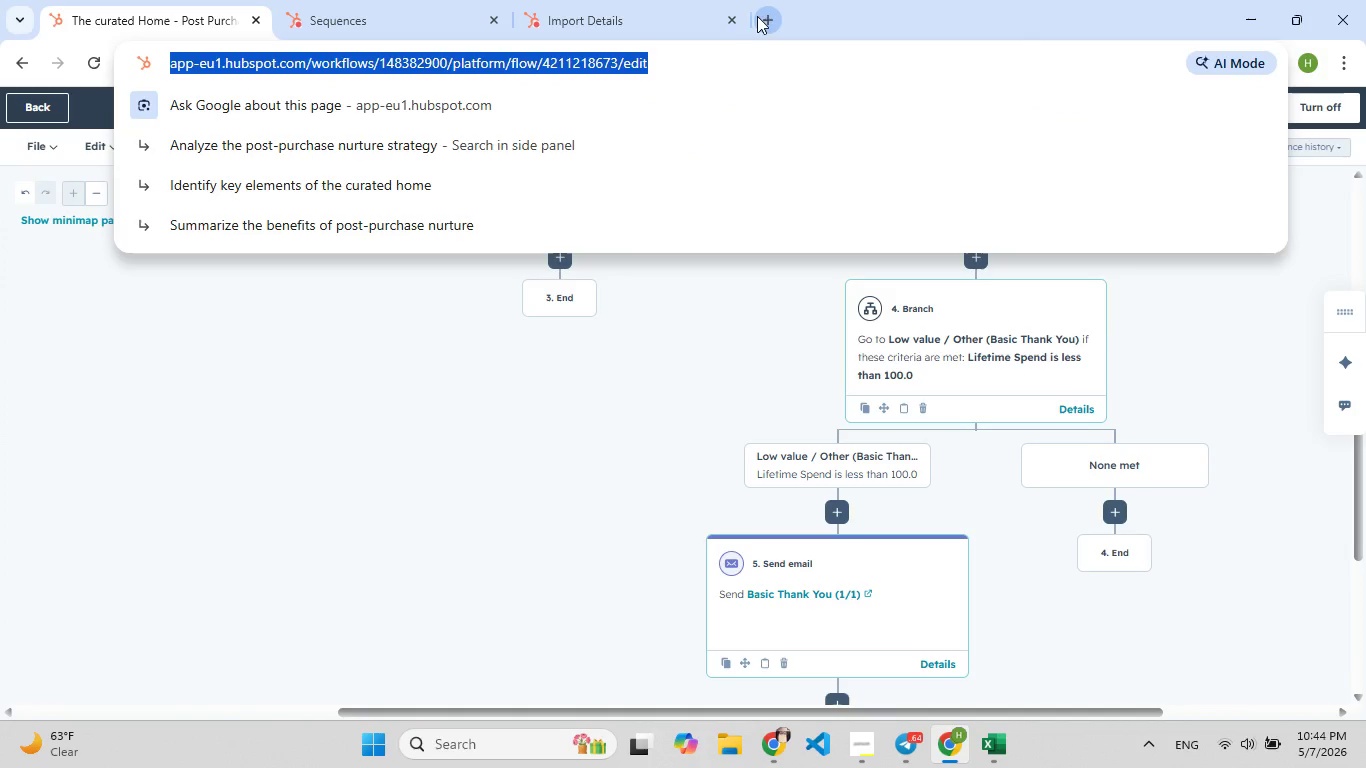 
left_click([757, 19])
 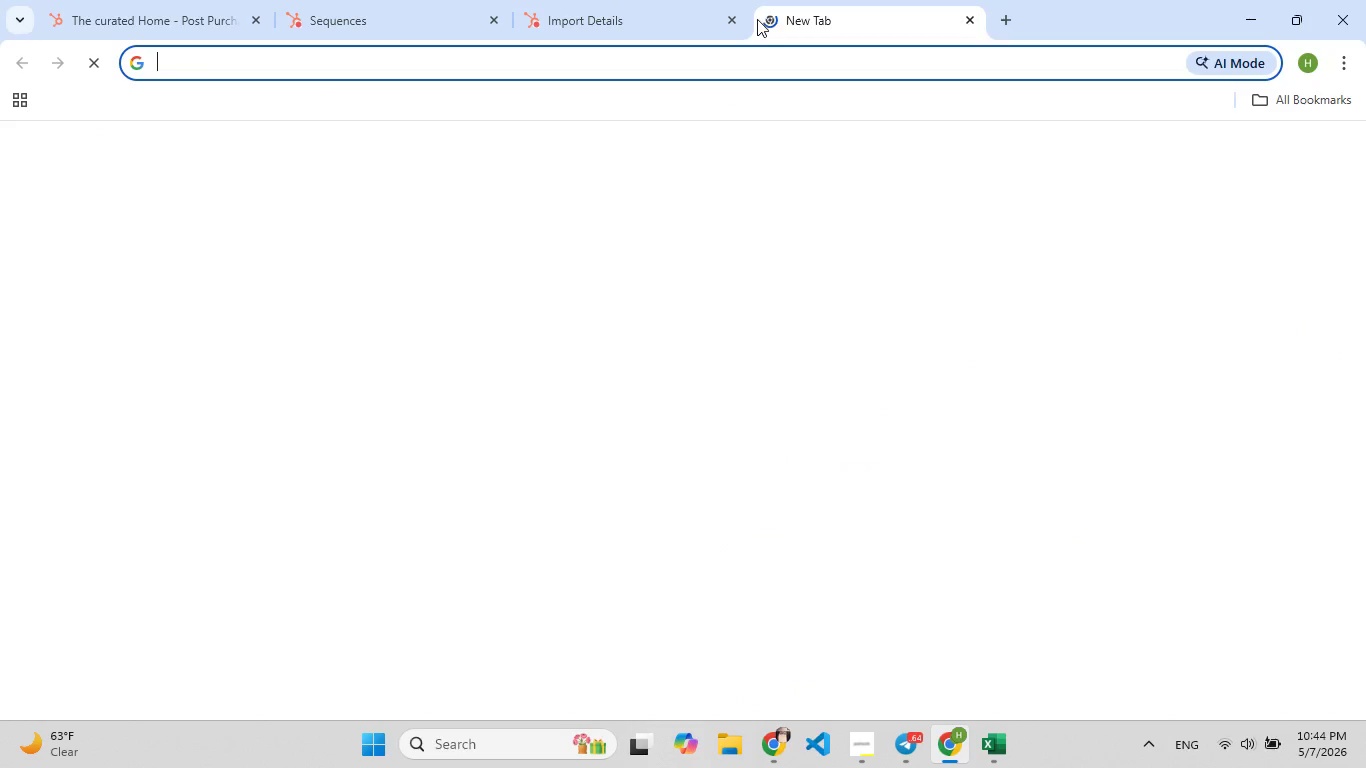 
key(Control+V)
 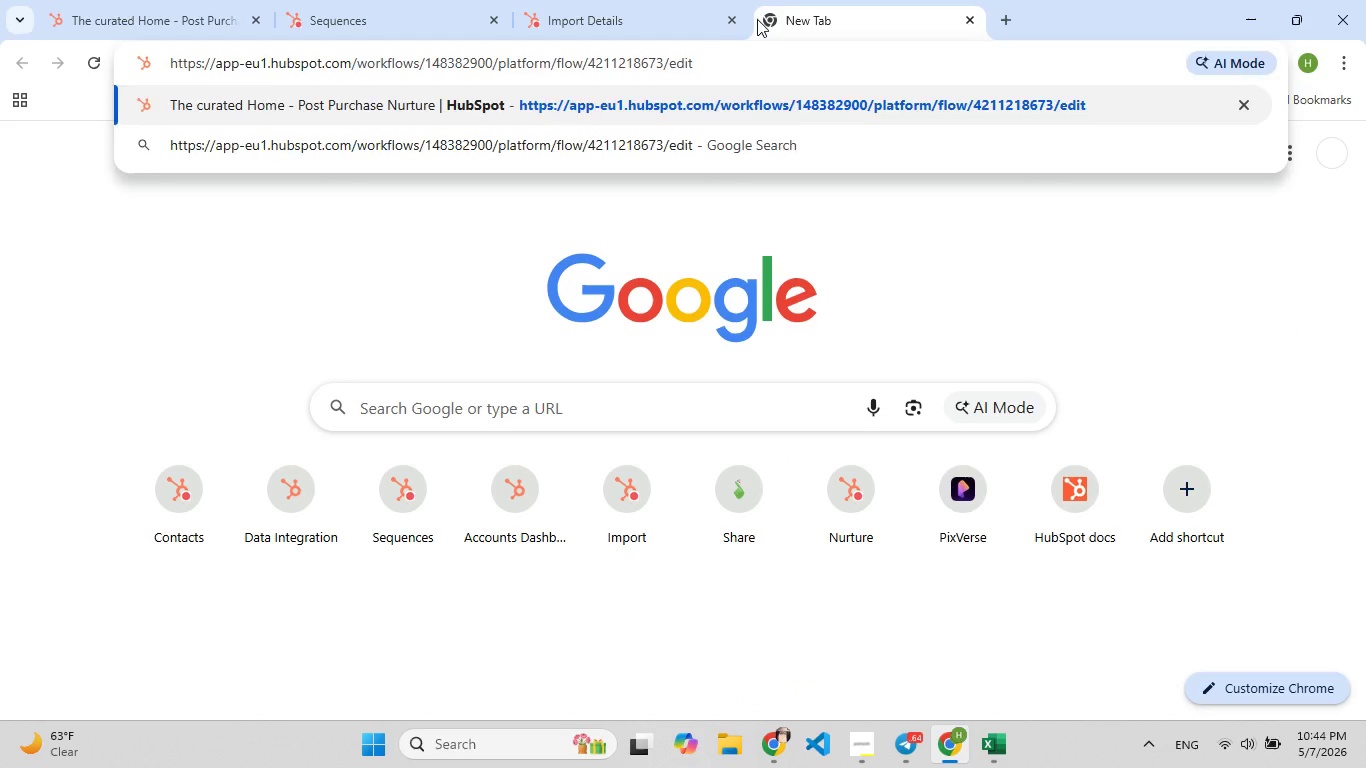 
key(Enter)
 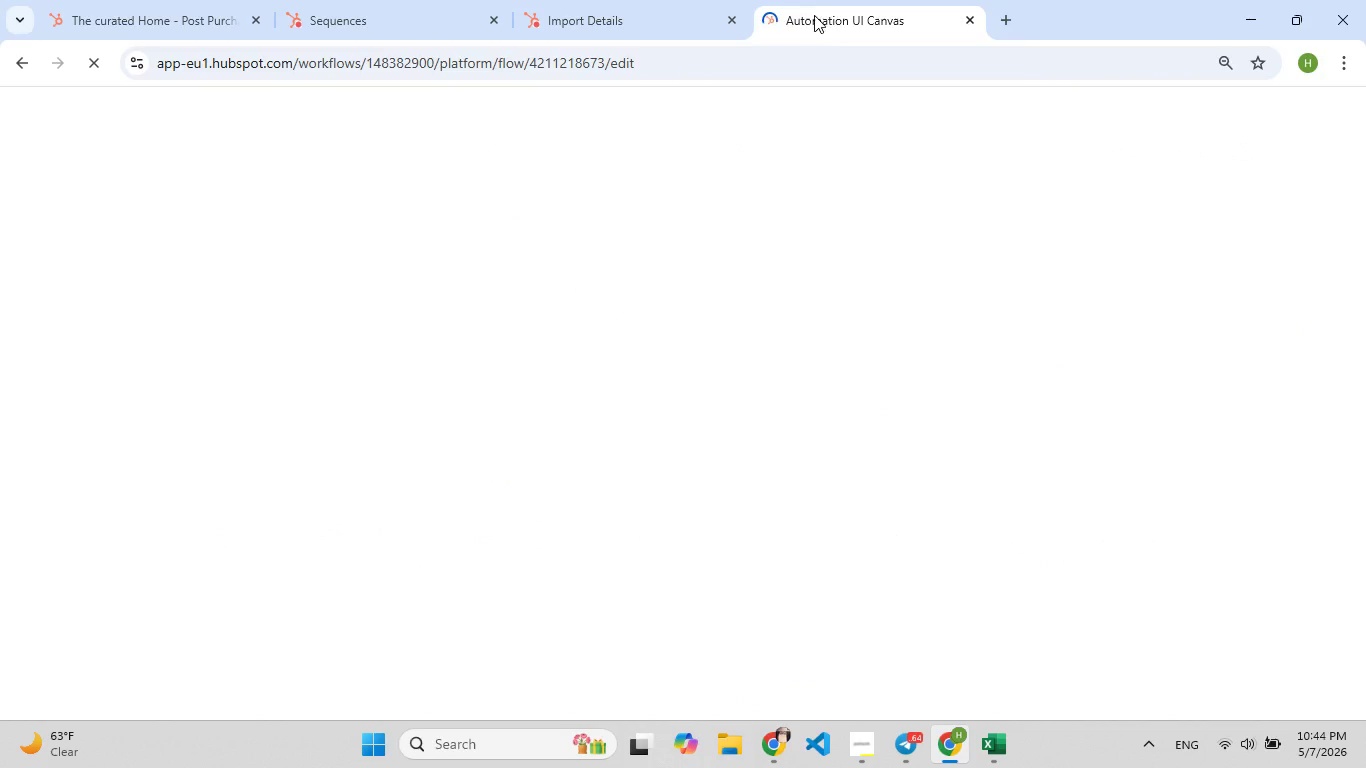 
left_click_drag(start_coordinate=[814, 15], to_coordinate=[398, 0])
 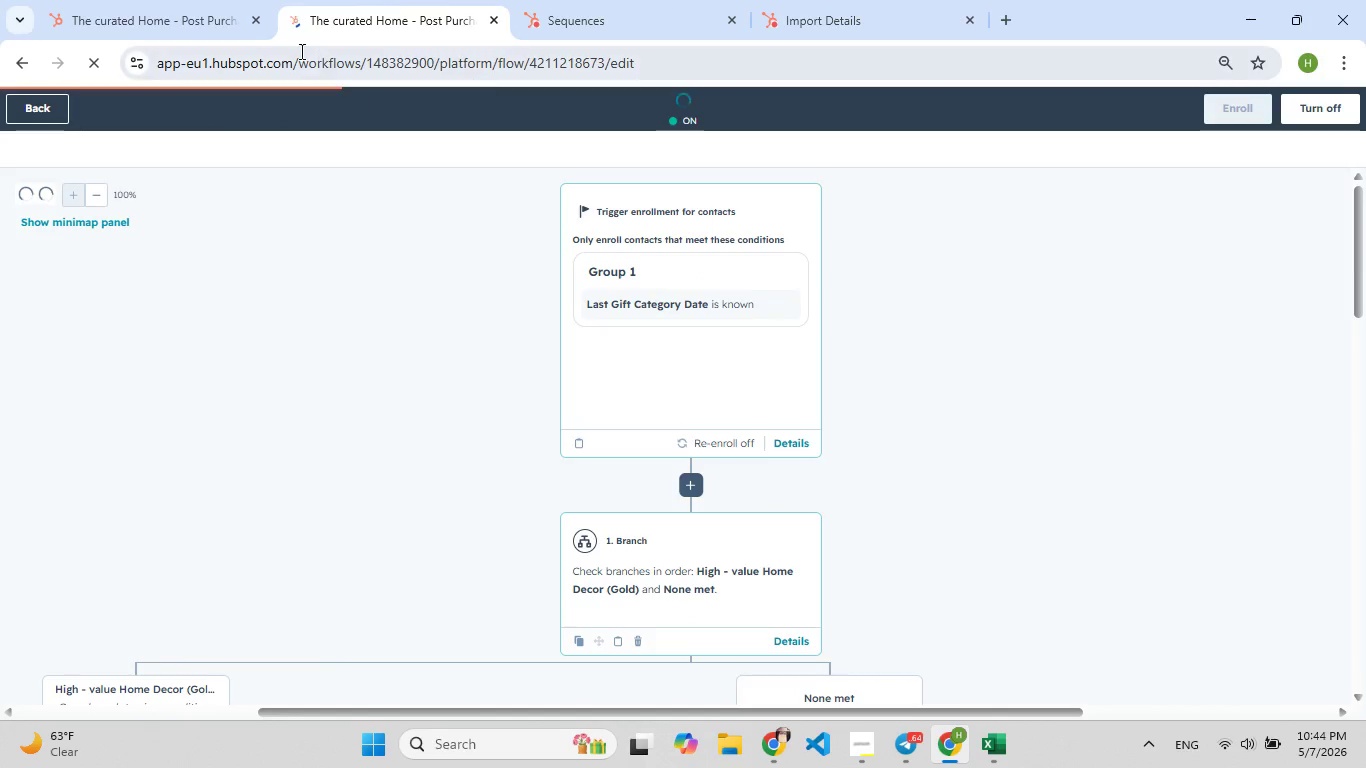 
wait(7.48)
 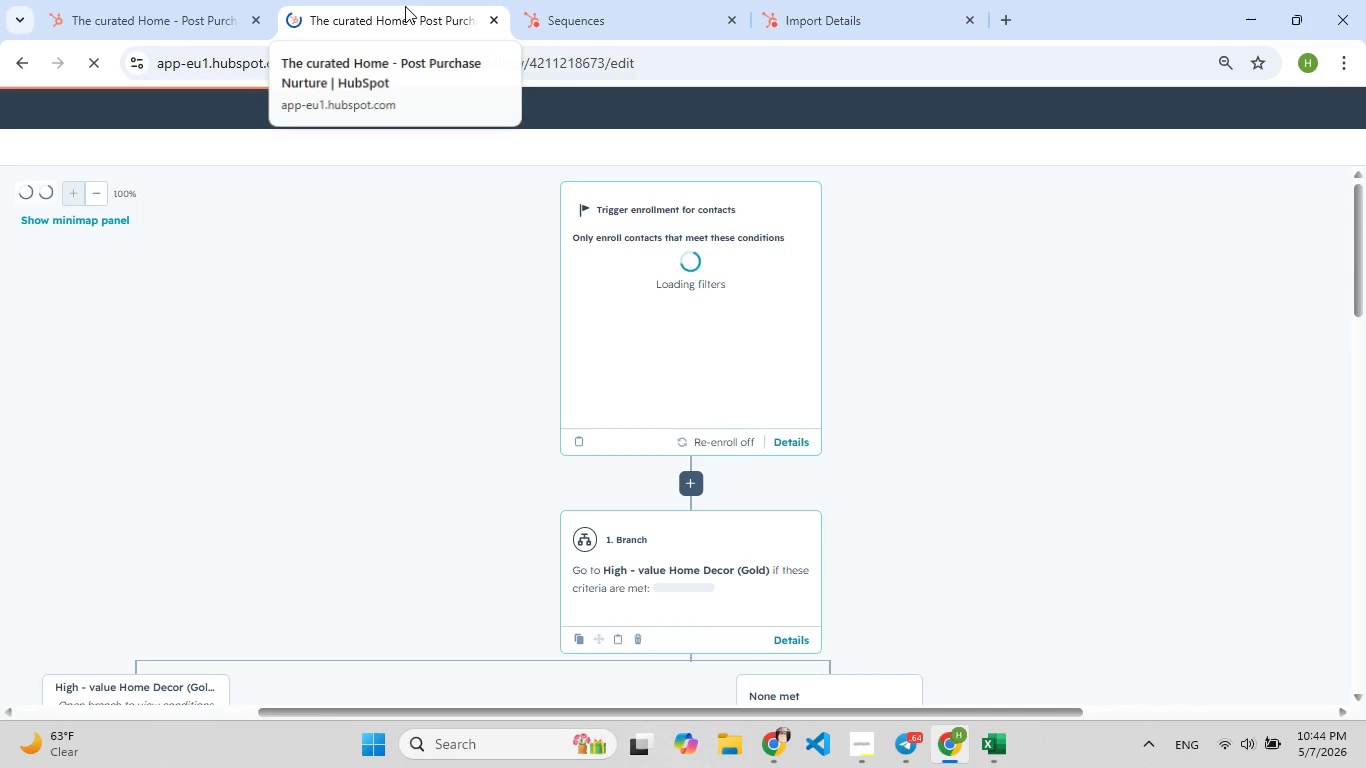 
left_click([35, 121])
 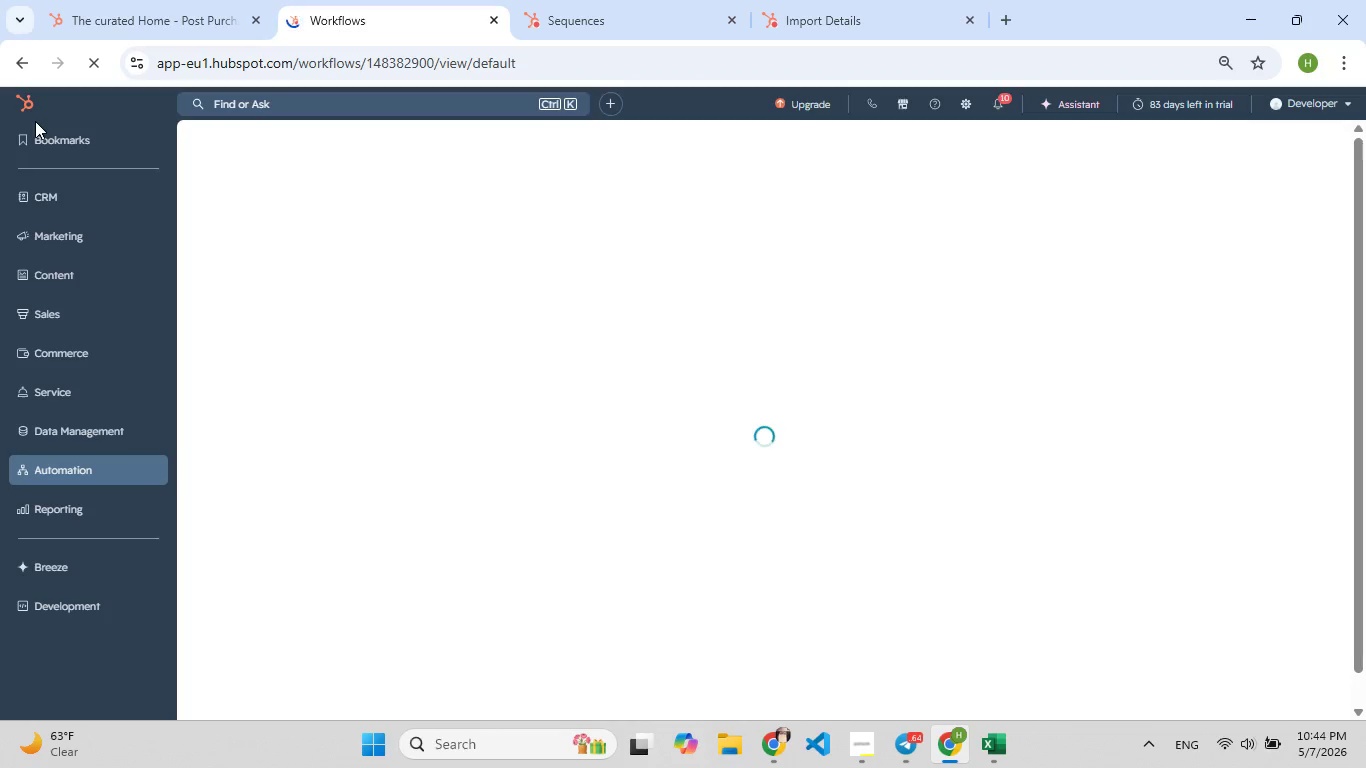 
wait(8.25)
 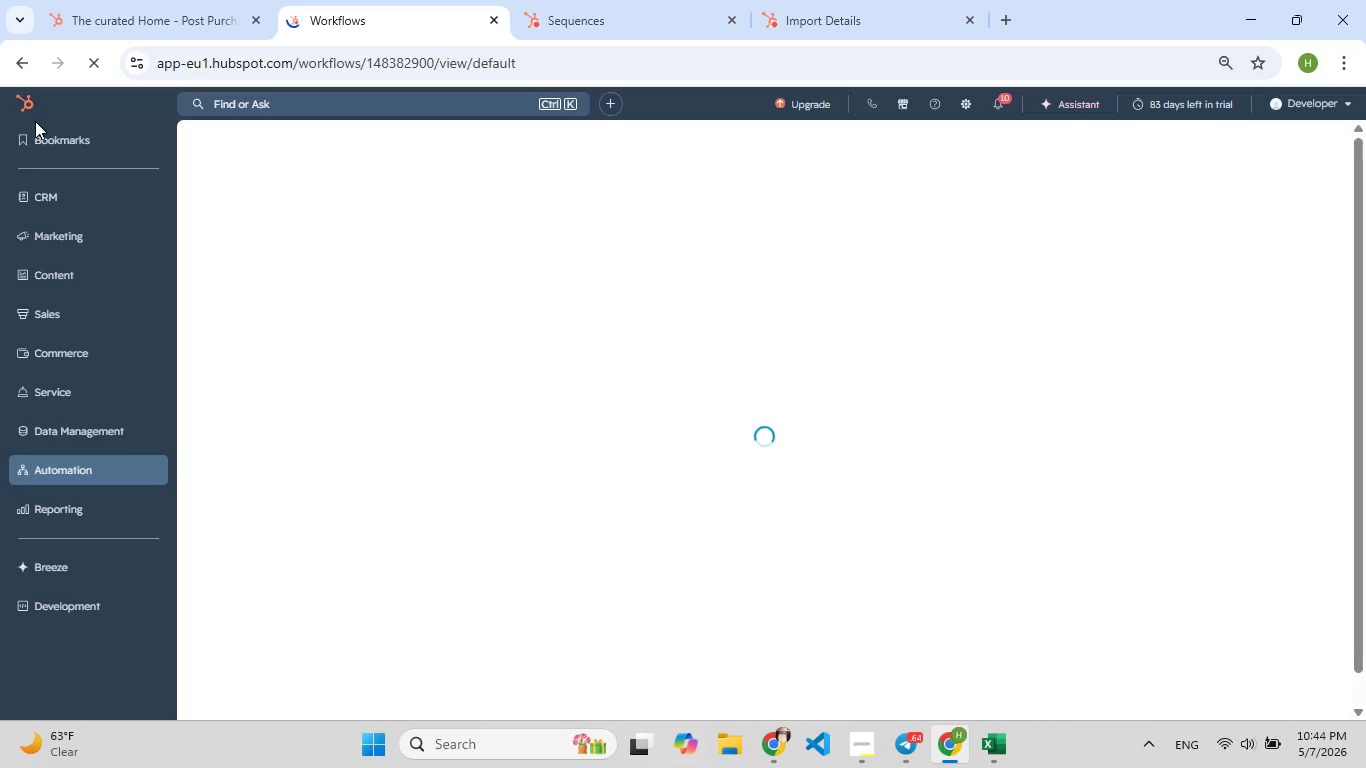 
left_click([1262, 148])
 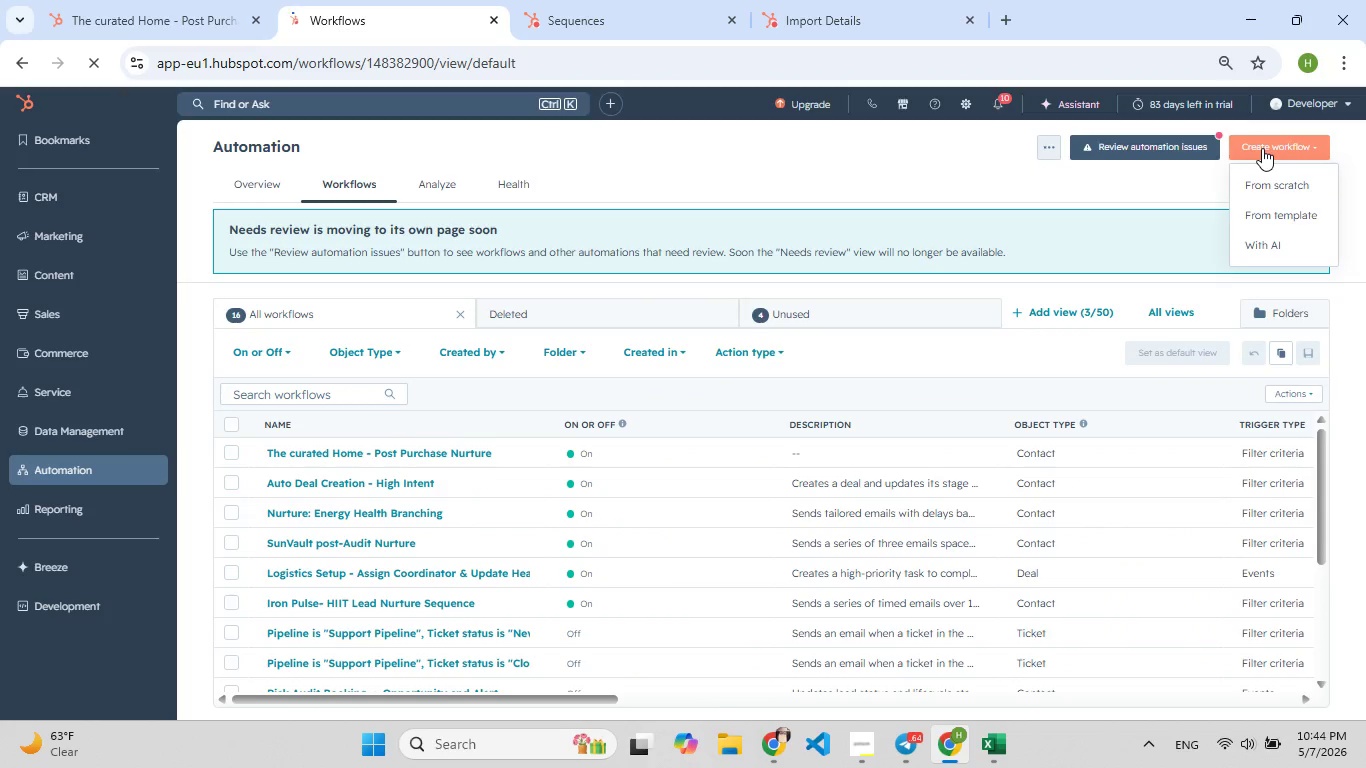 
left_click([1280, 198])
 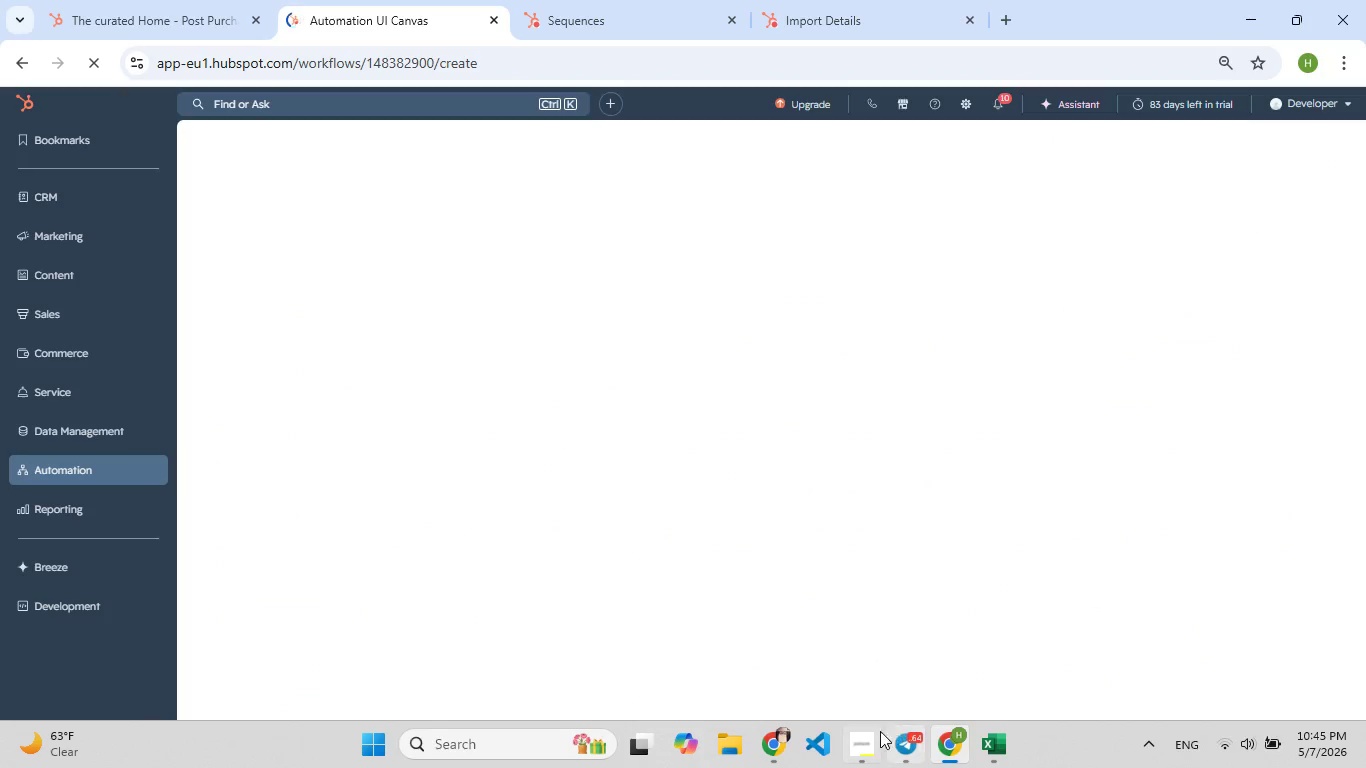 
left_click([867, 740])
 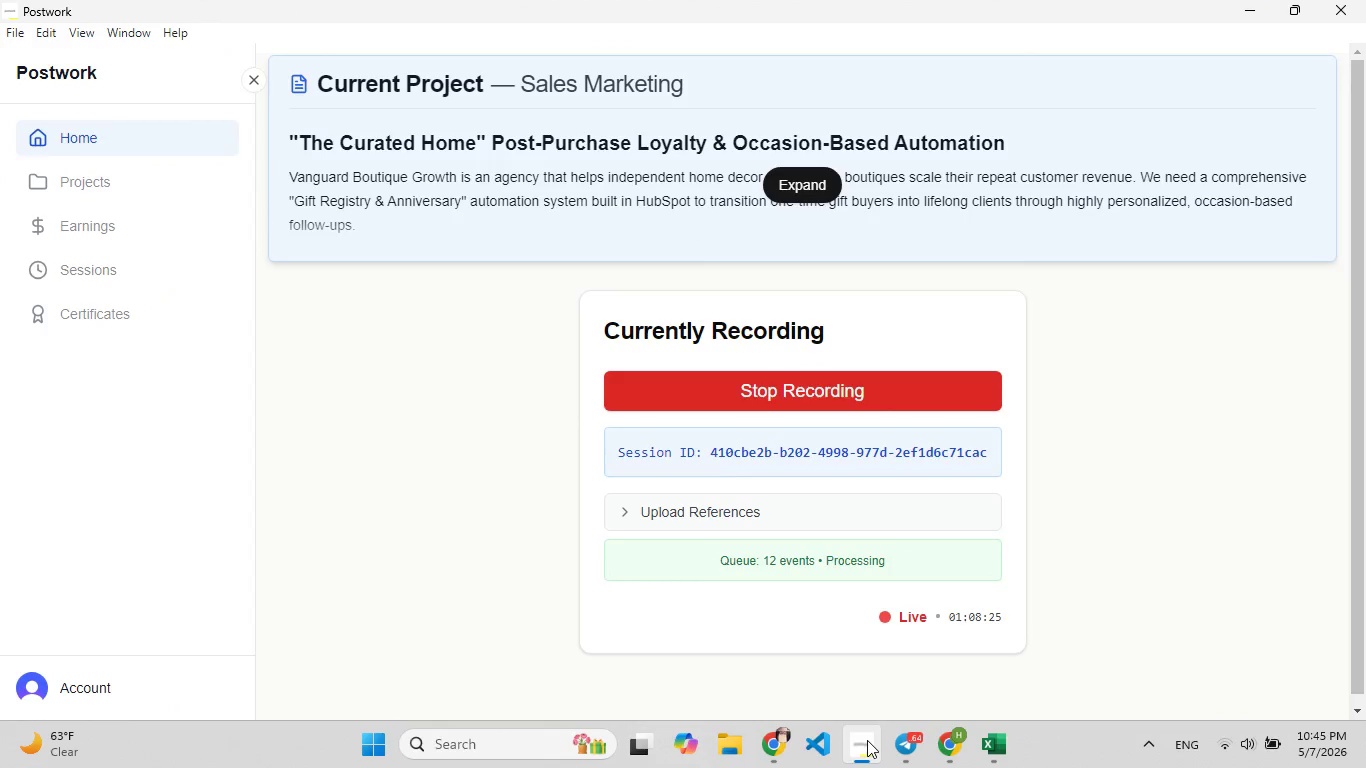 
left_click([867, 740])
 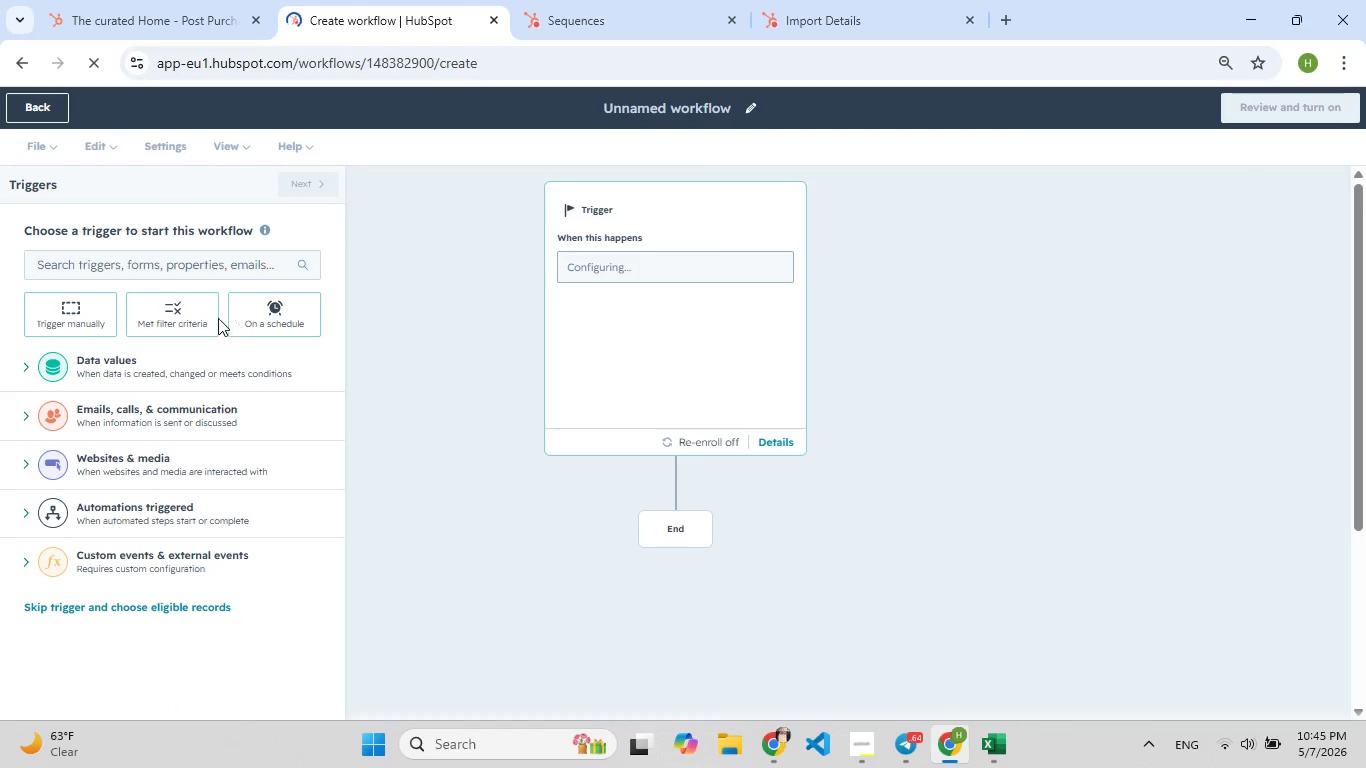 
left_click([182, 310])
 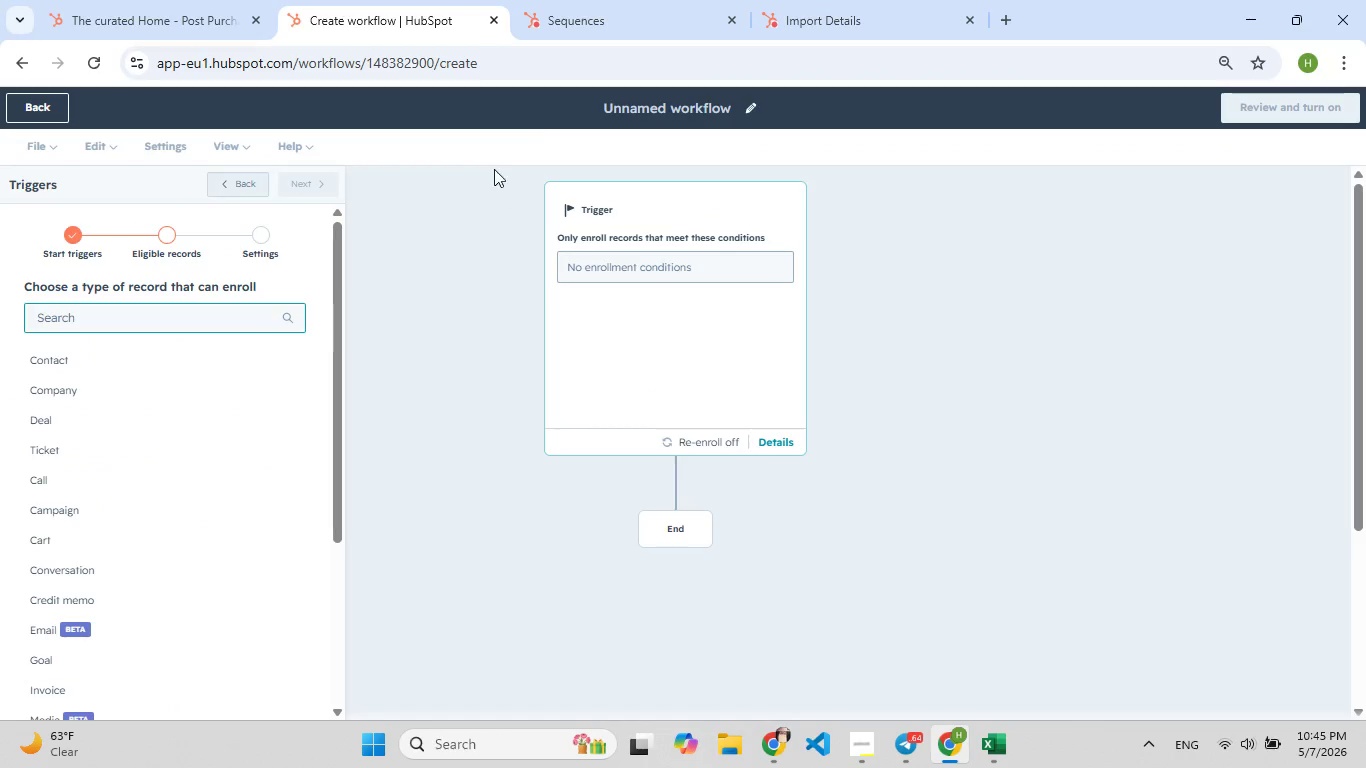 
left_click([747, 99])
 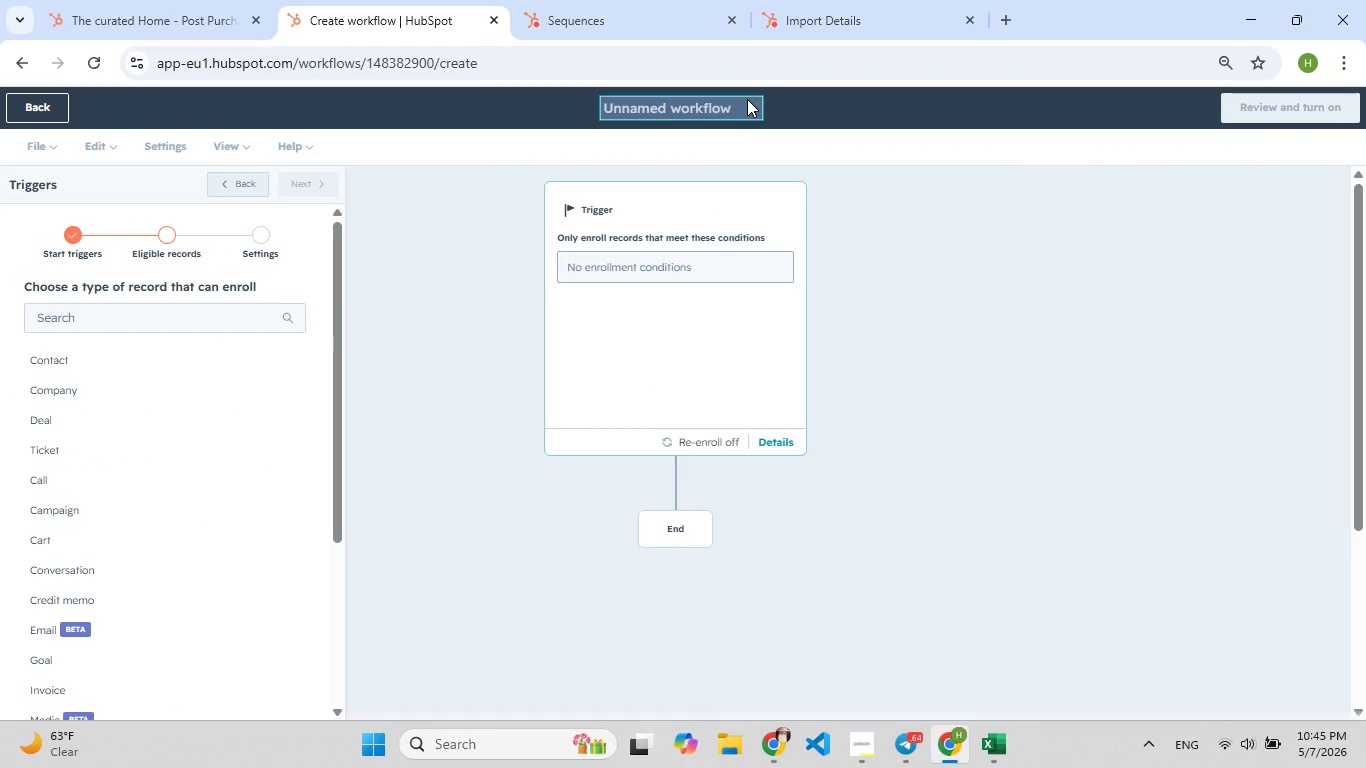 
type(T[F7]he Curr[F9])
key(Backspace)
type(ated [F7]Home-O[F9])
key(Backspace)
type([F9])
key(Backspace)
type( - Ovg[F8][F9])
key(Backspace)
type([F9])
key(Backspace)
type(ccasion Reminder En[F8]gine)
 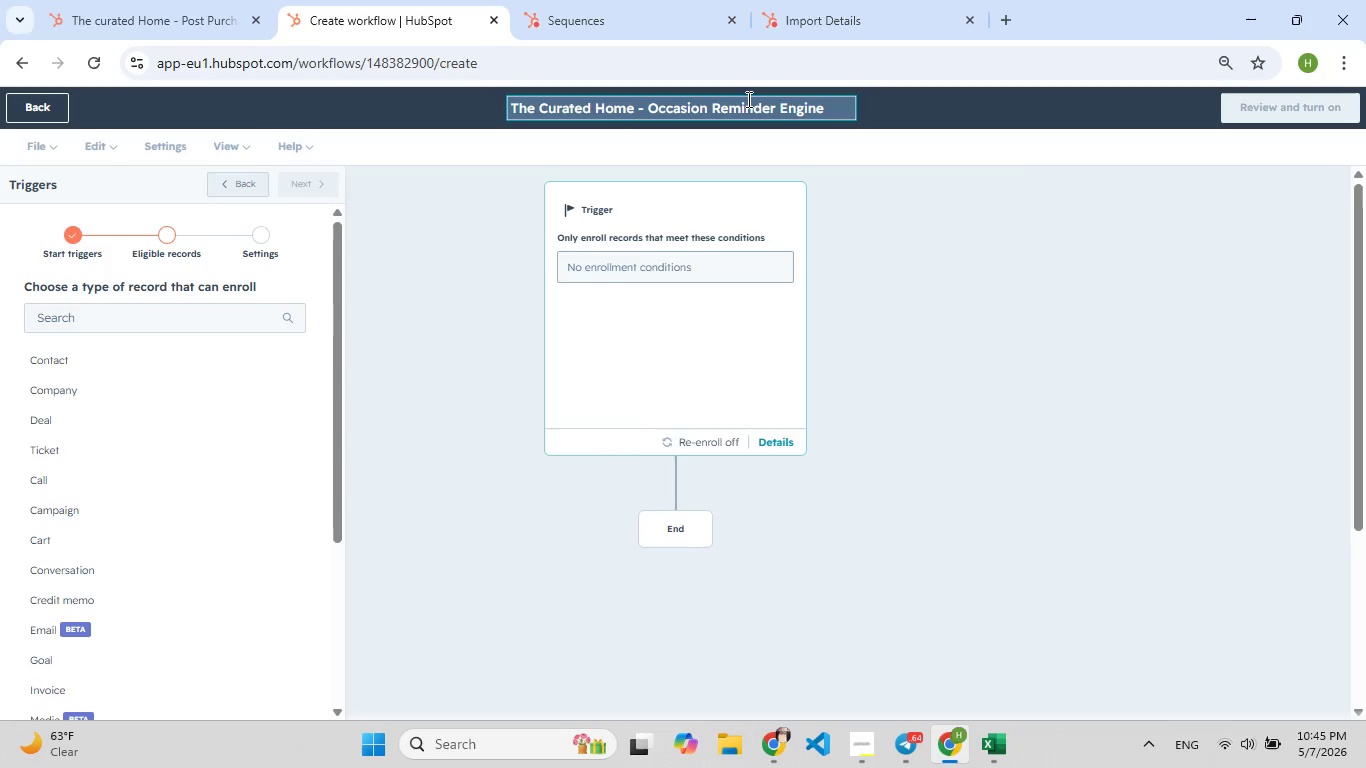 
left_click([59, 358])
 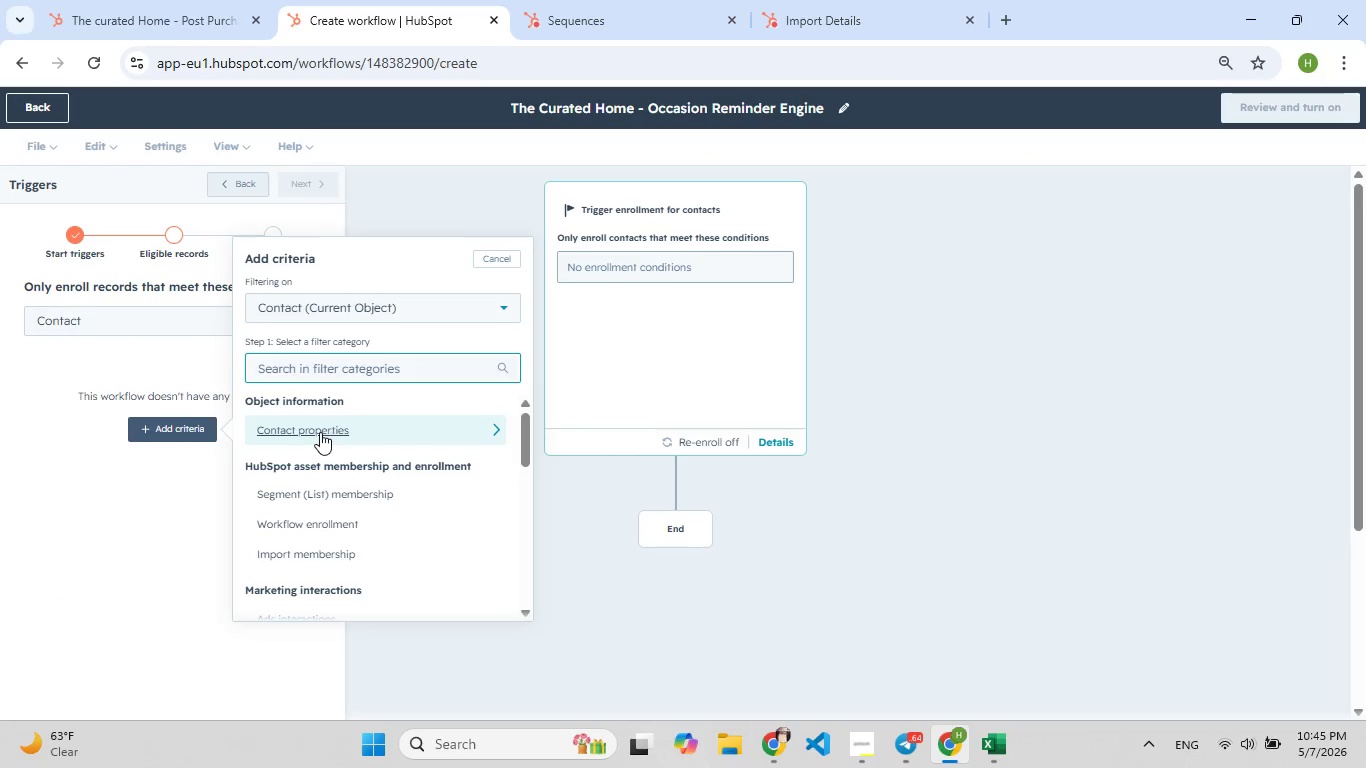 
left_click([320, 432])
 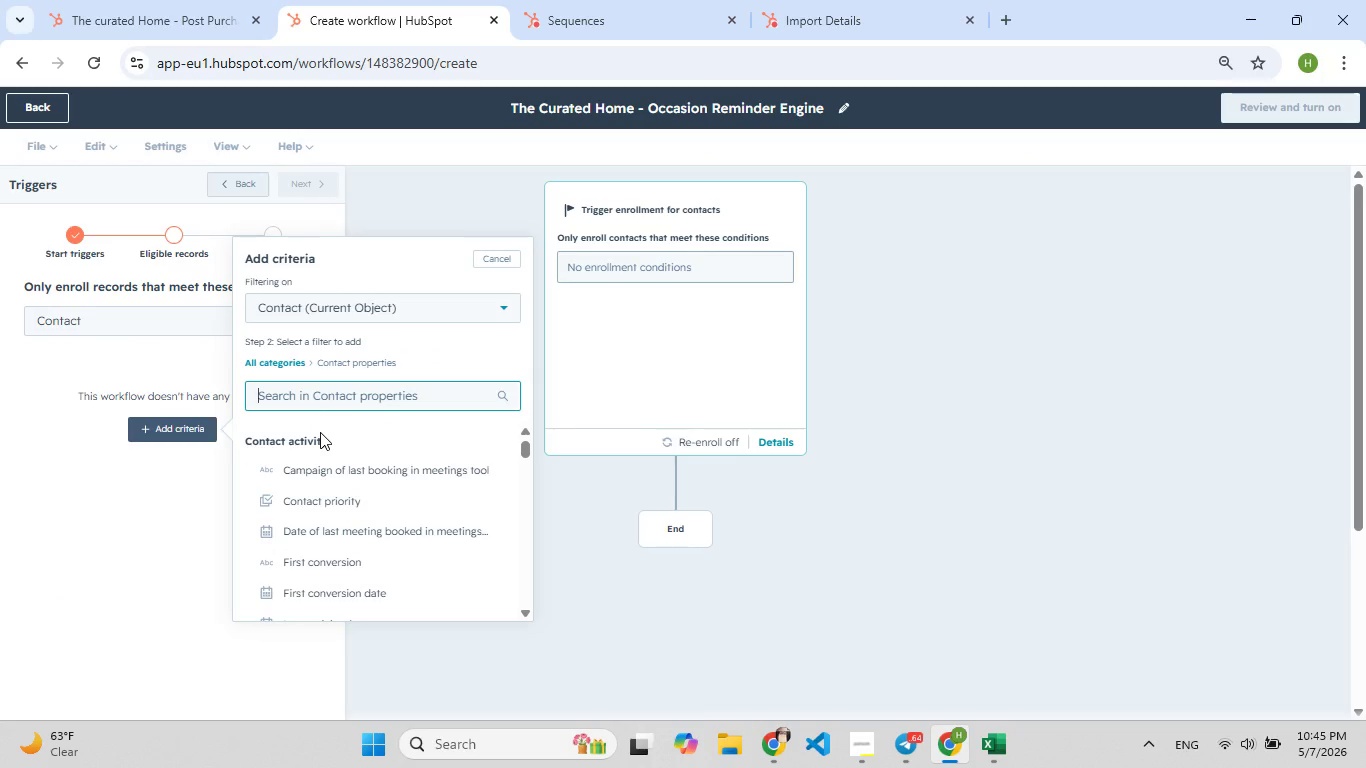 
wait(10.42)
 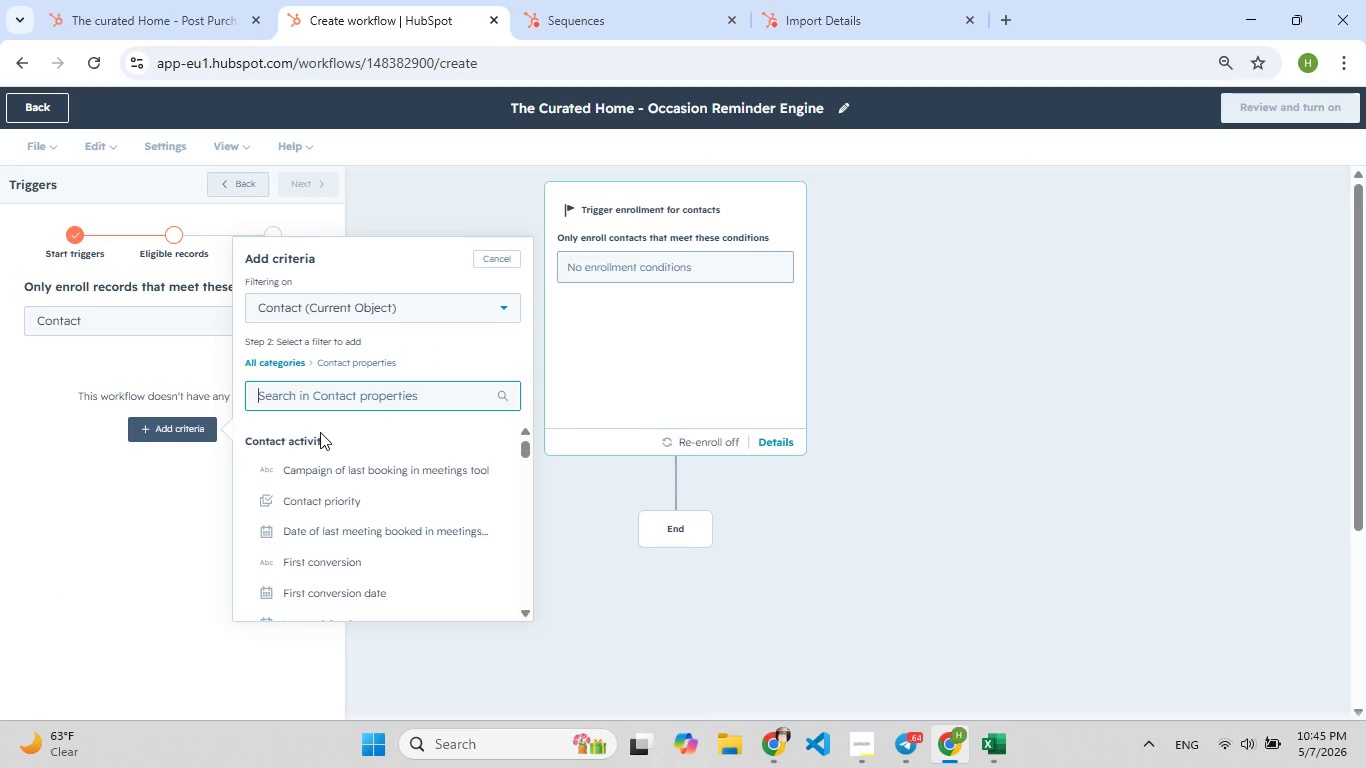 
type(mile)
 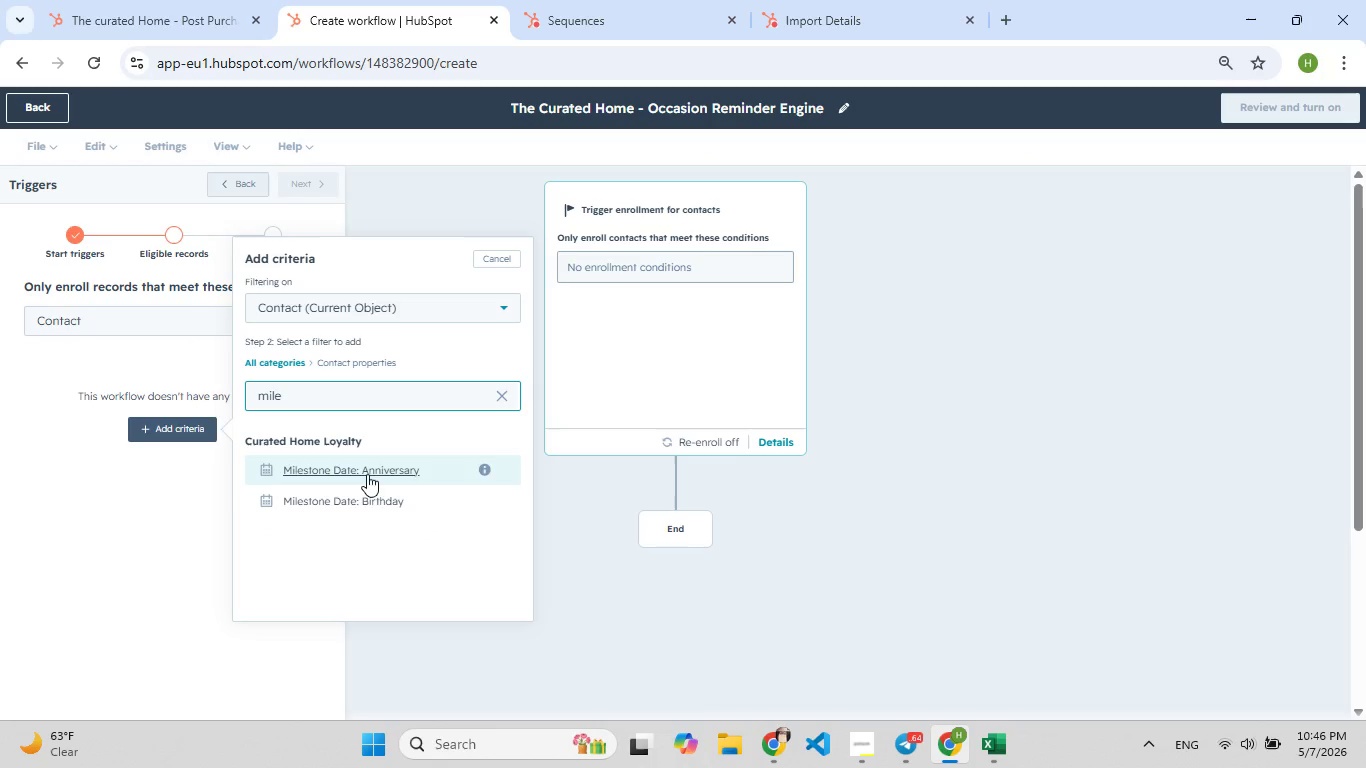 
left_click([357, 496])
 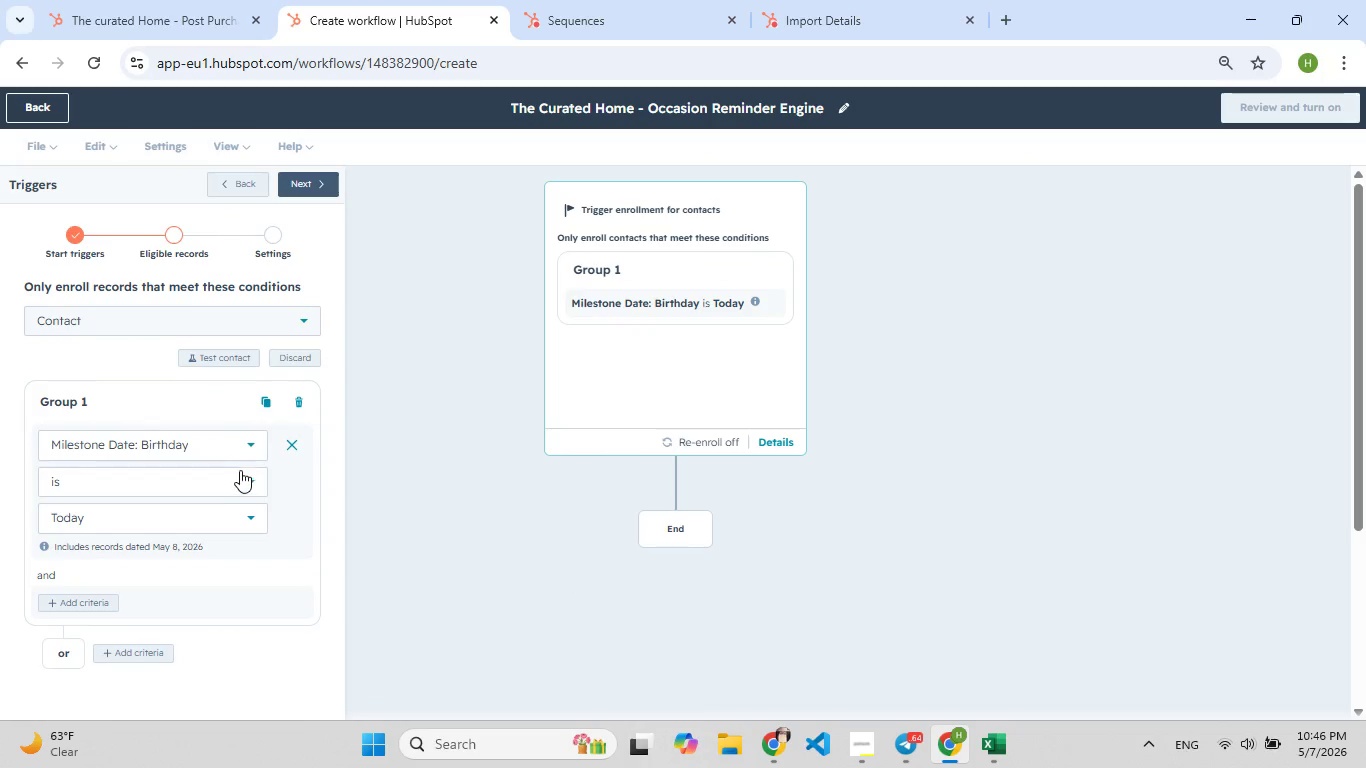 
left_click([210, 480])
 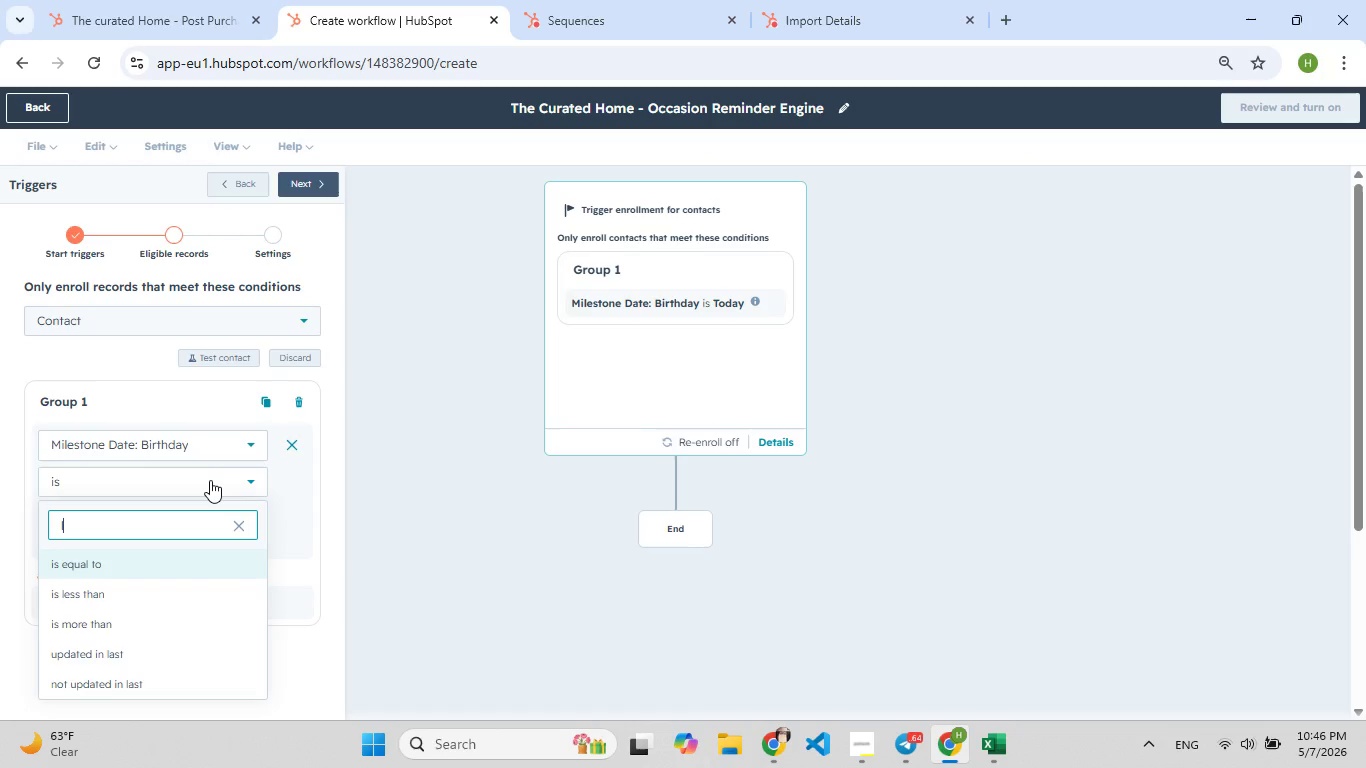 
type(le)
 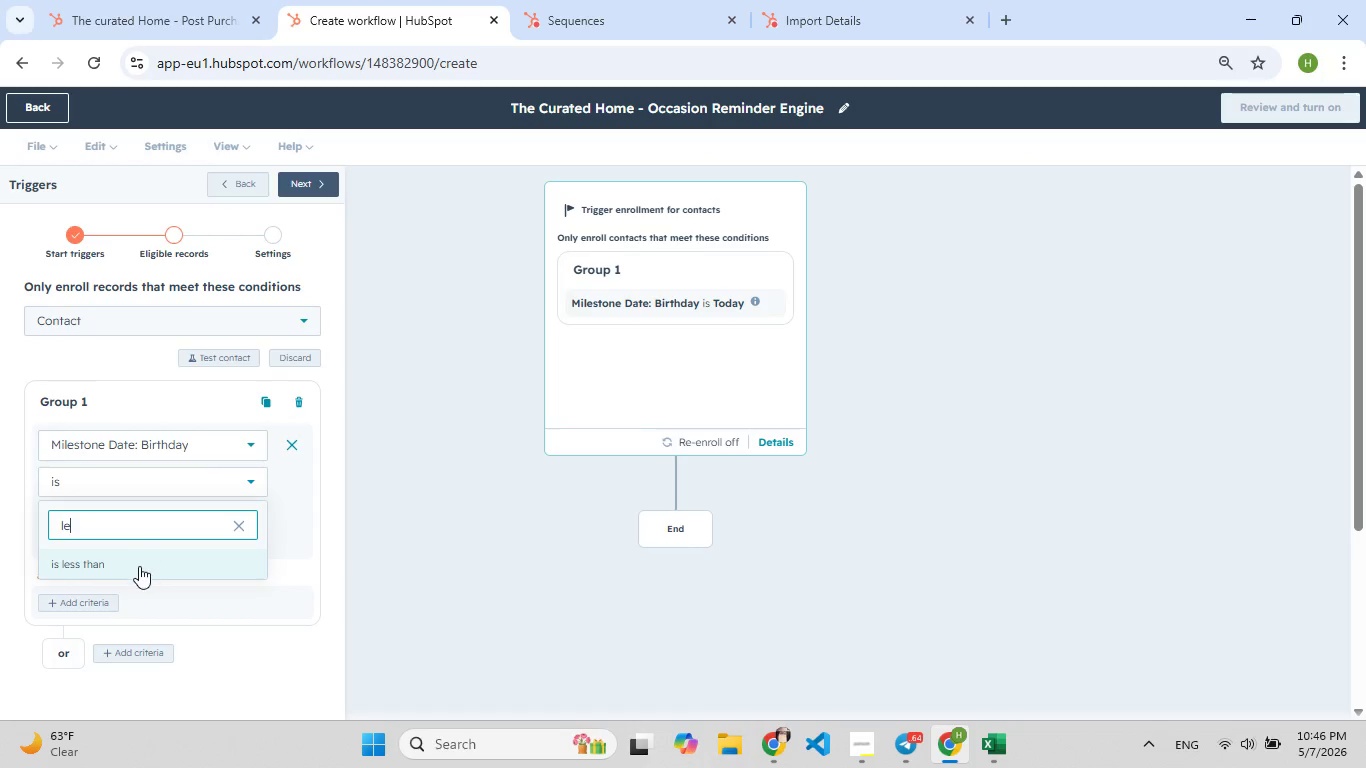 
left_click([138, 568])
 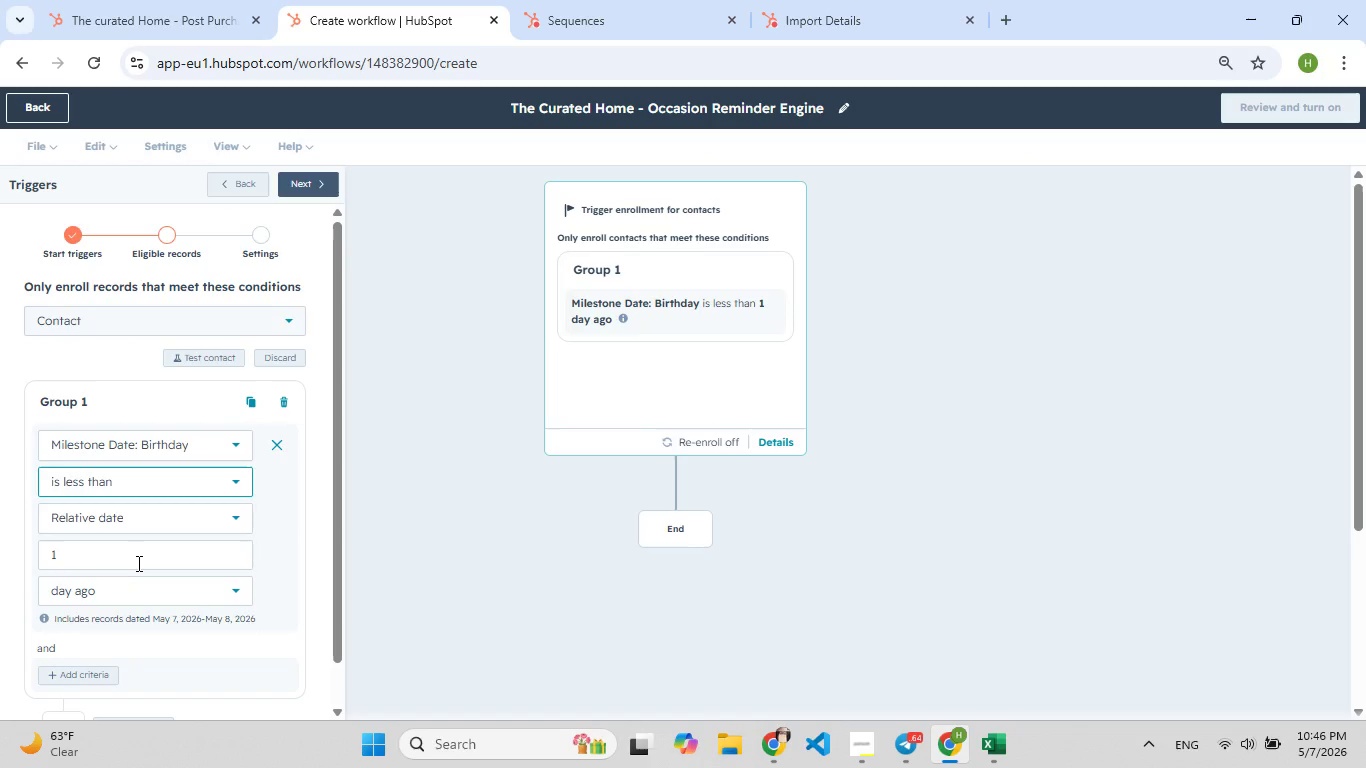 
left_click([137, 560])
 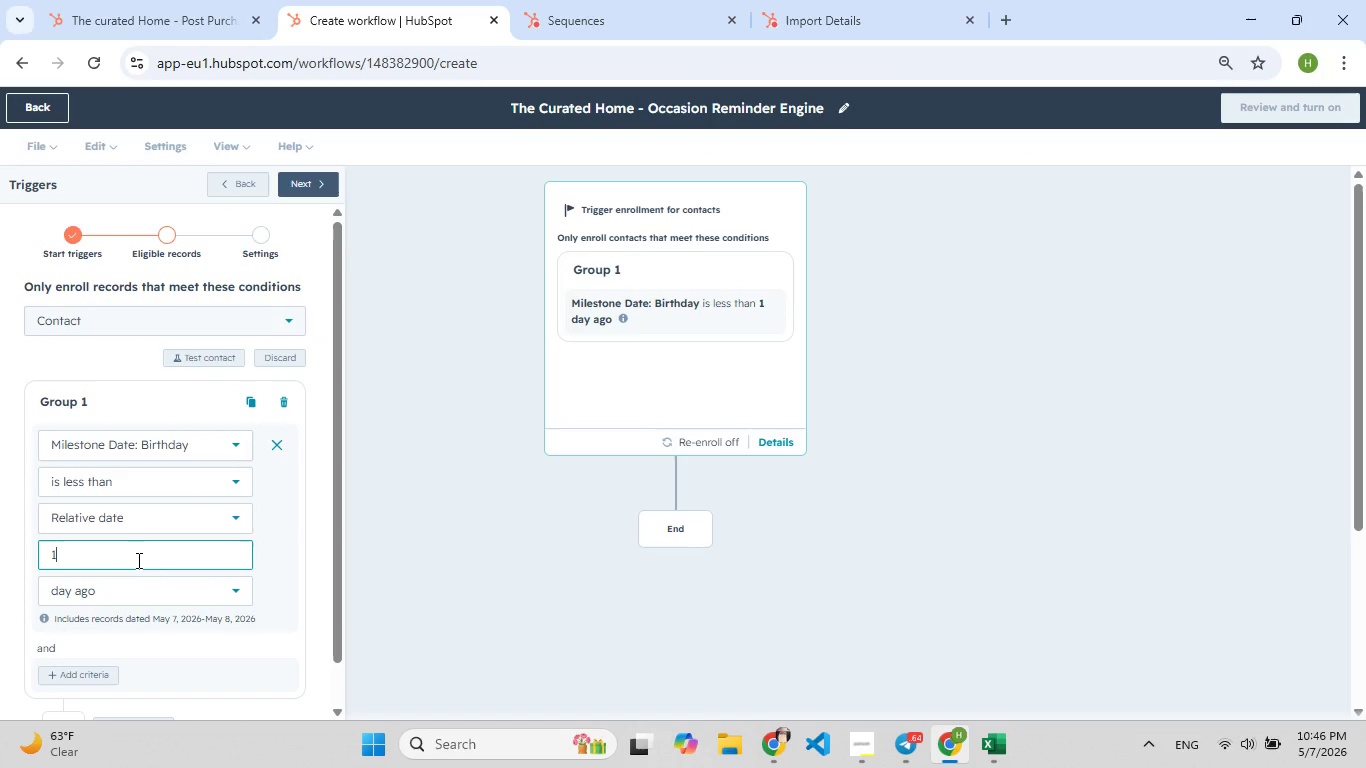 
key(F10)
 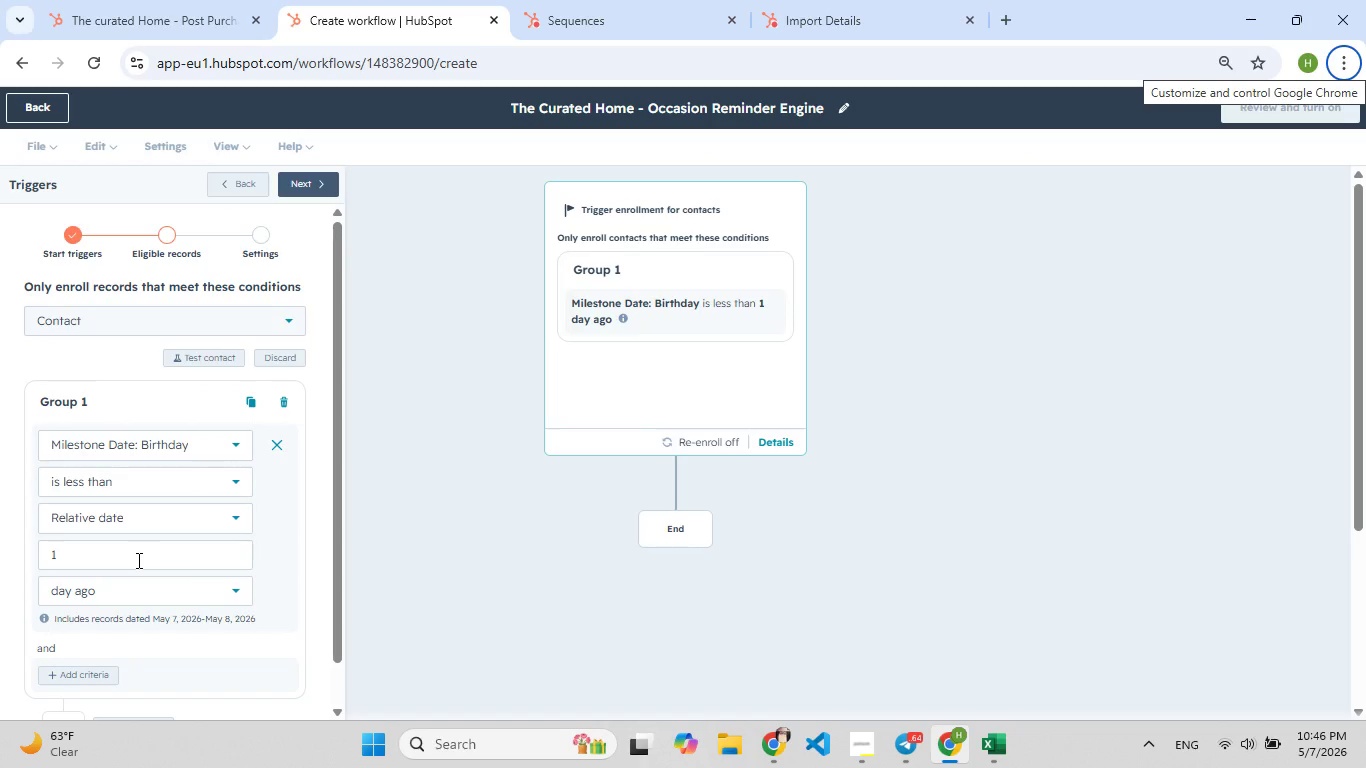 
left_click([137, 560])
 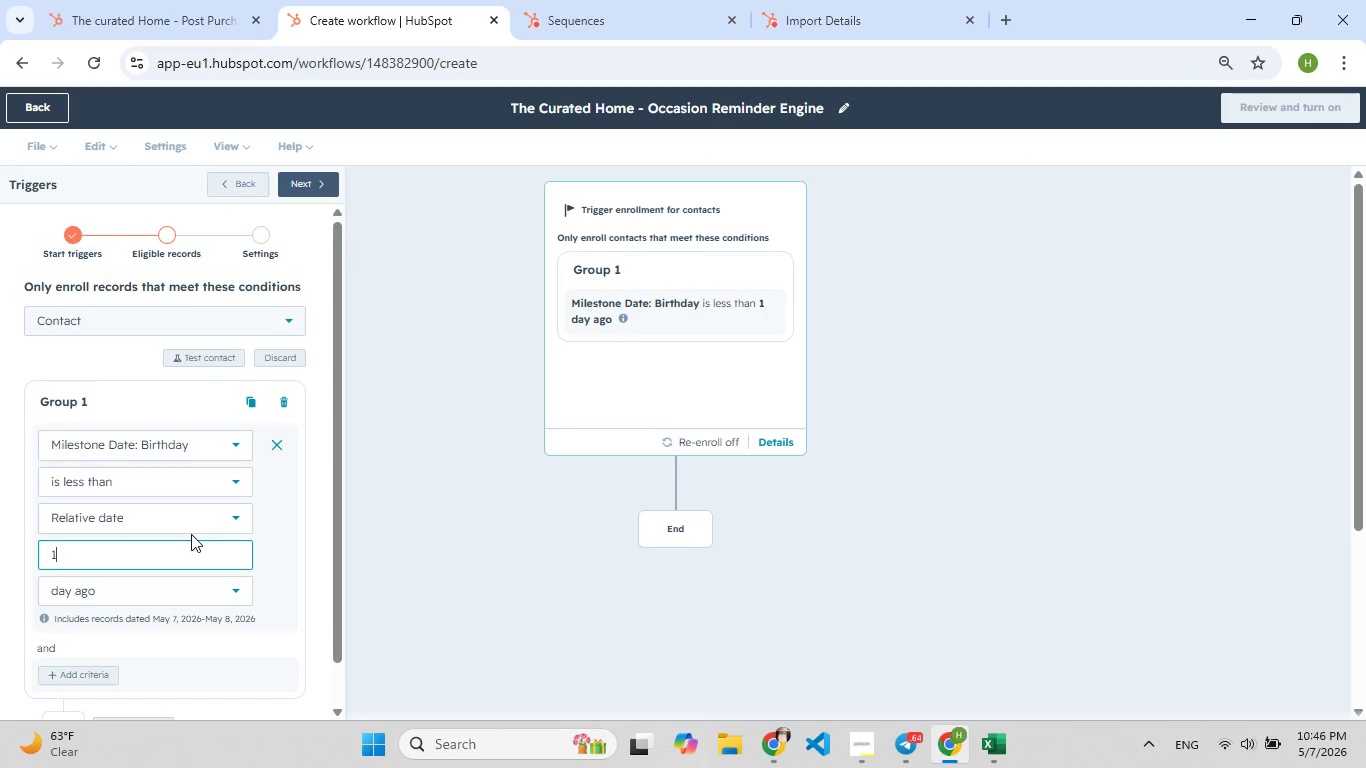 
key(Backspace)
type([F9]30)
 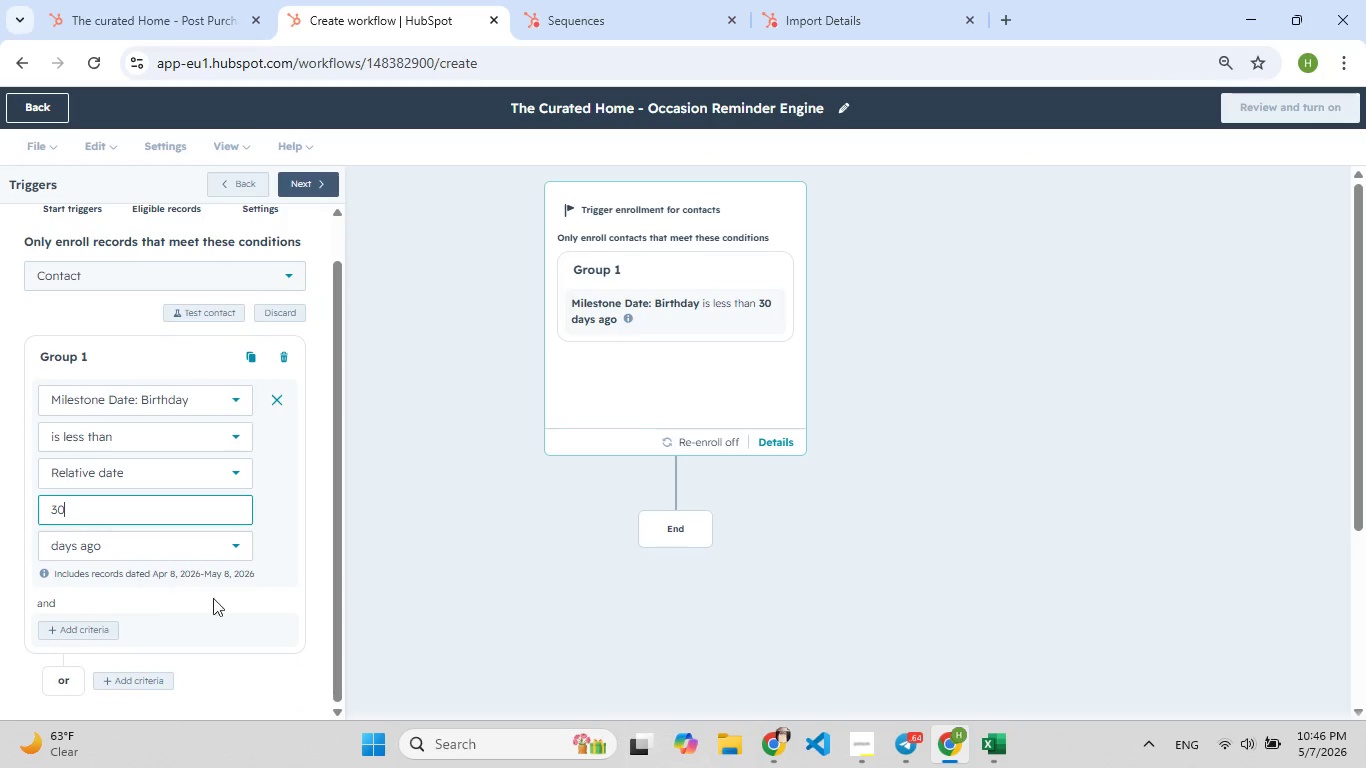 
left_click([259, 604])
 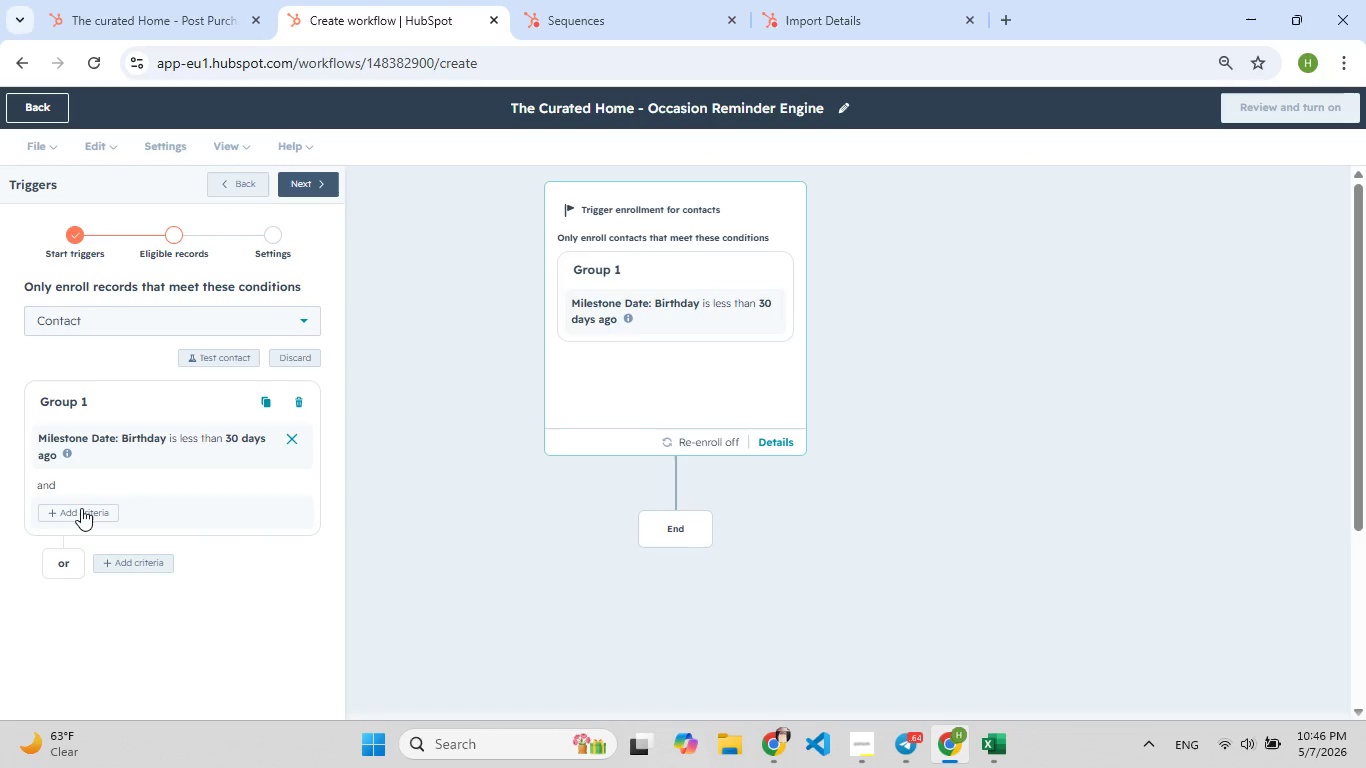 
wait(7.2)
 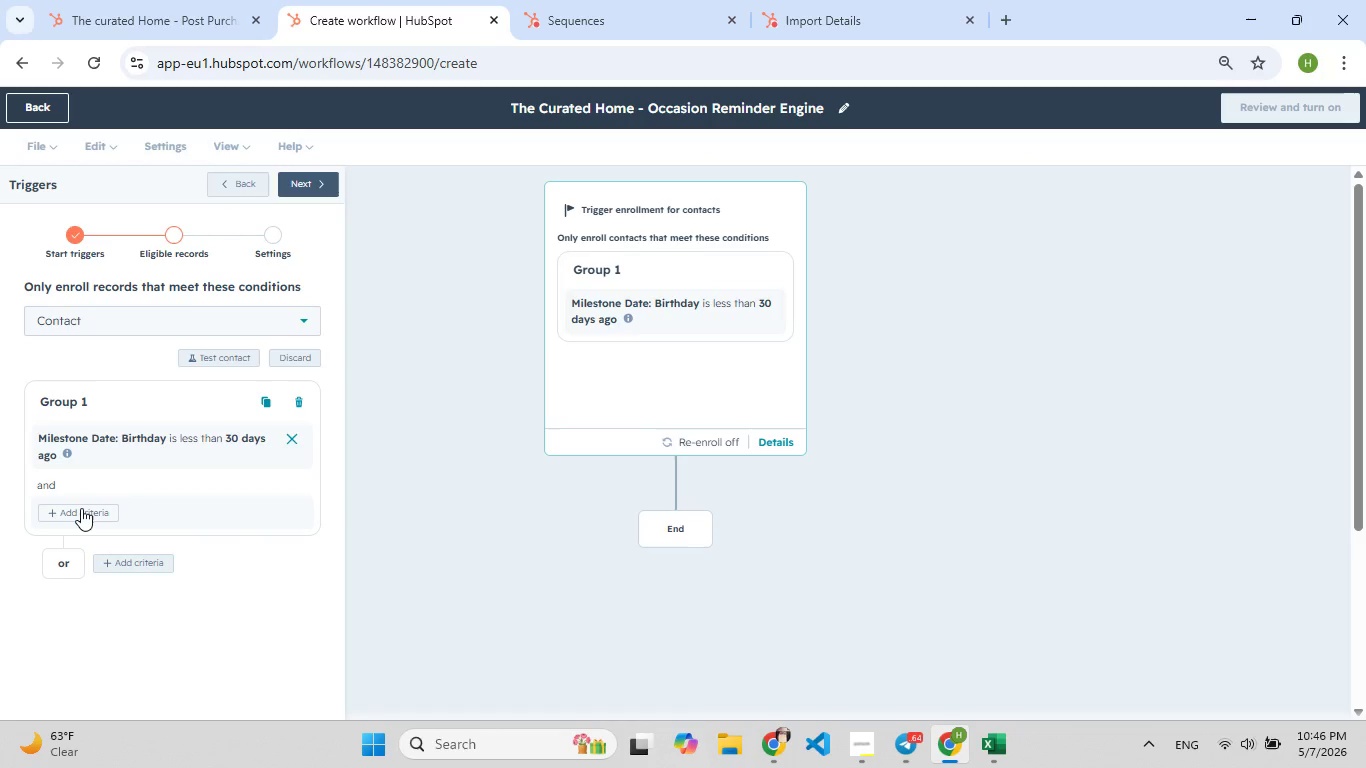 
left_click([89, 509])
 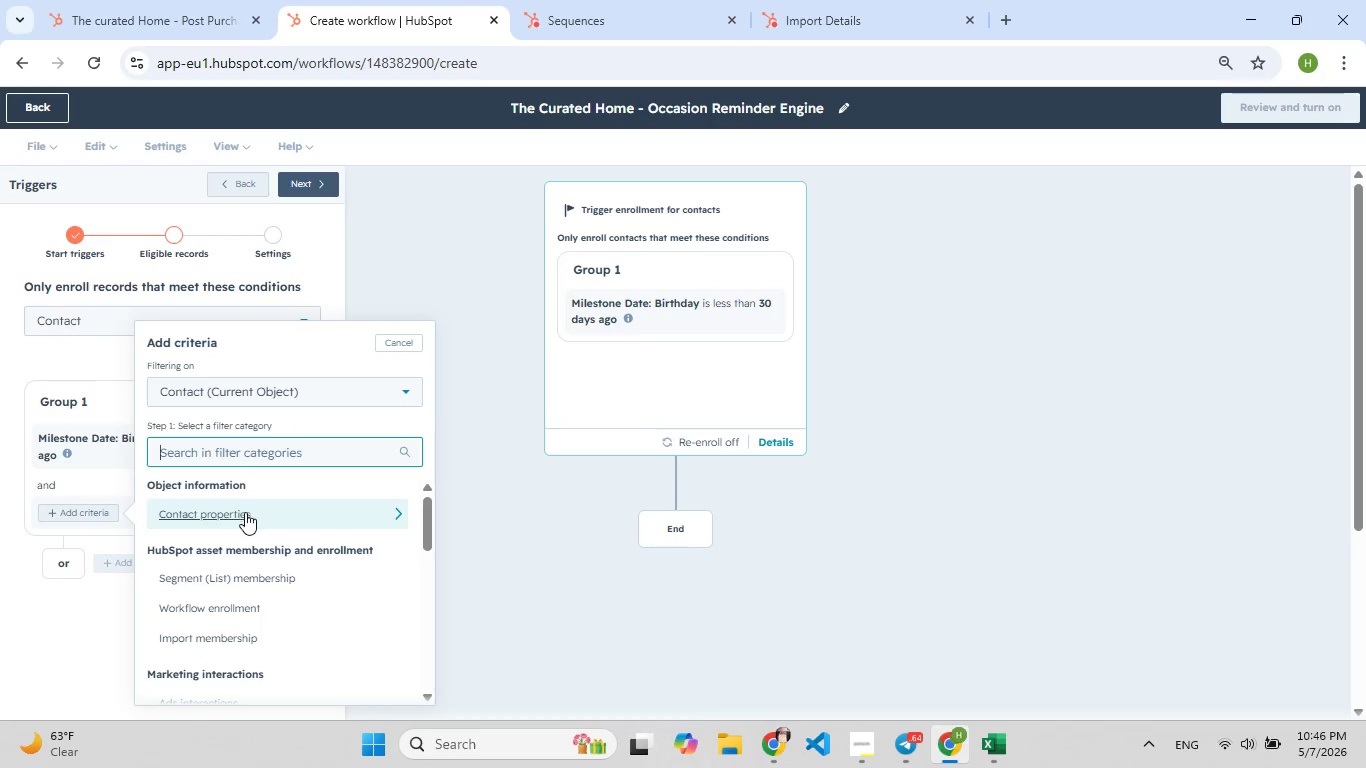 
left_click([239, 513])
 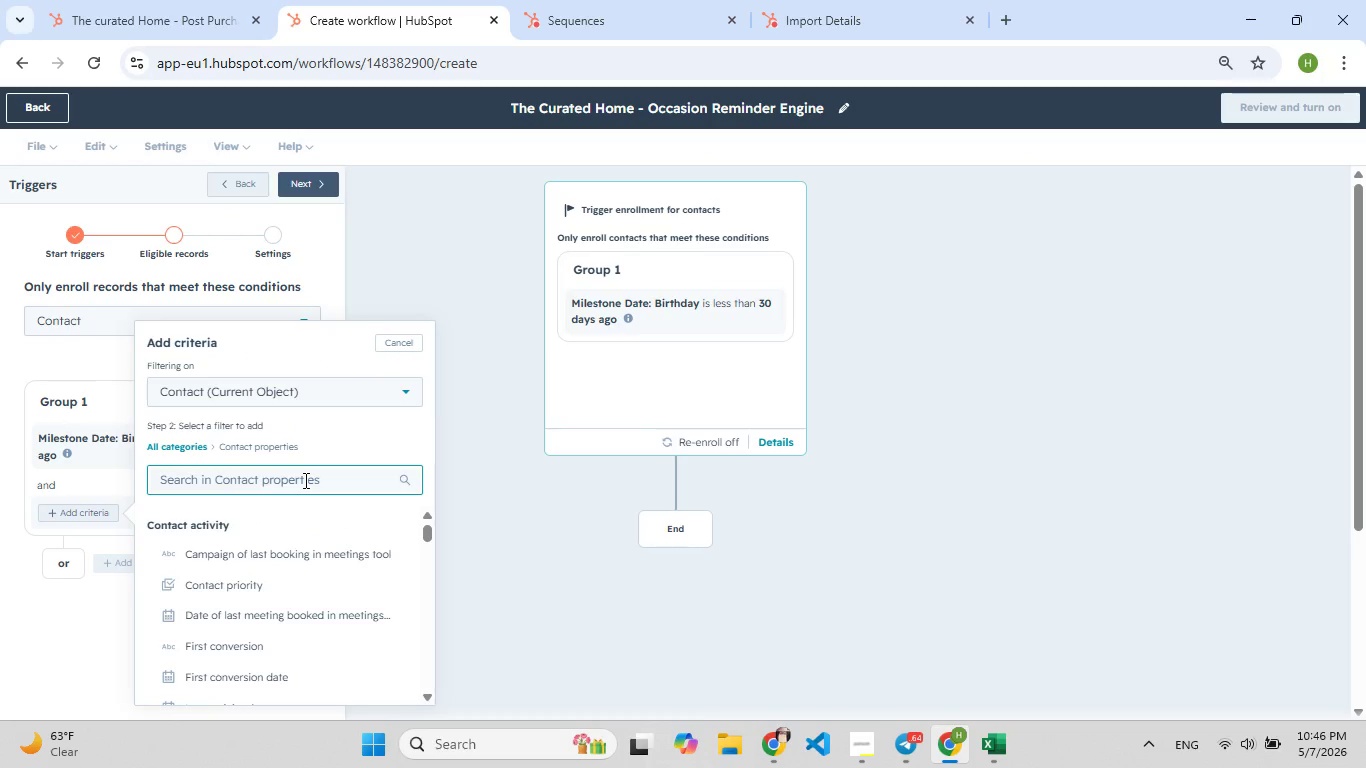 
type(ann)
 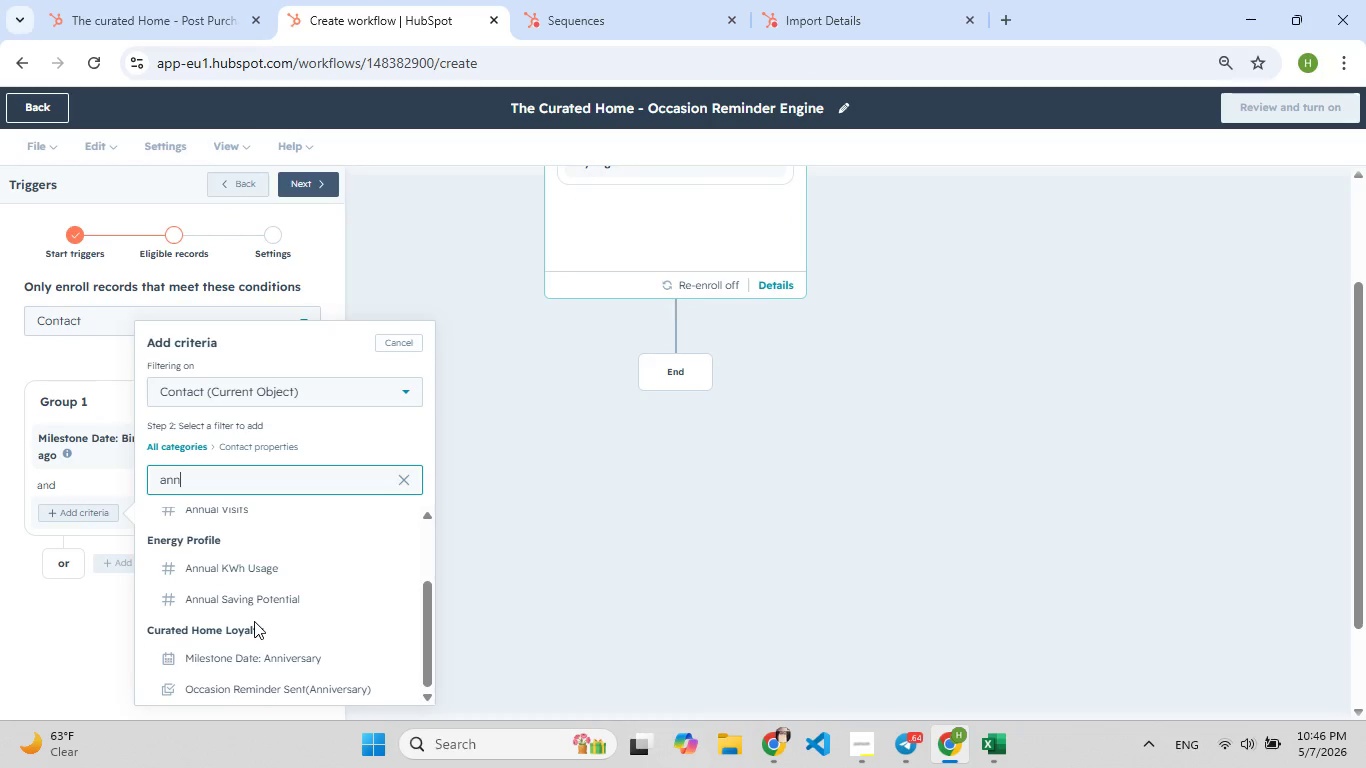 
wait(5.55)
 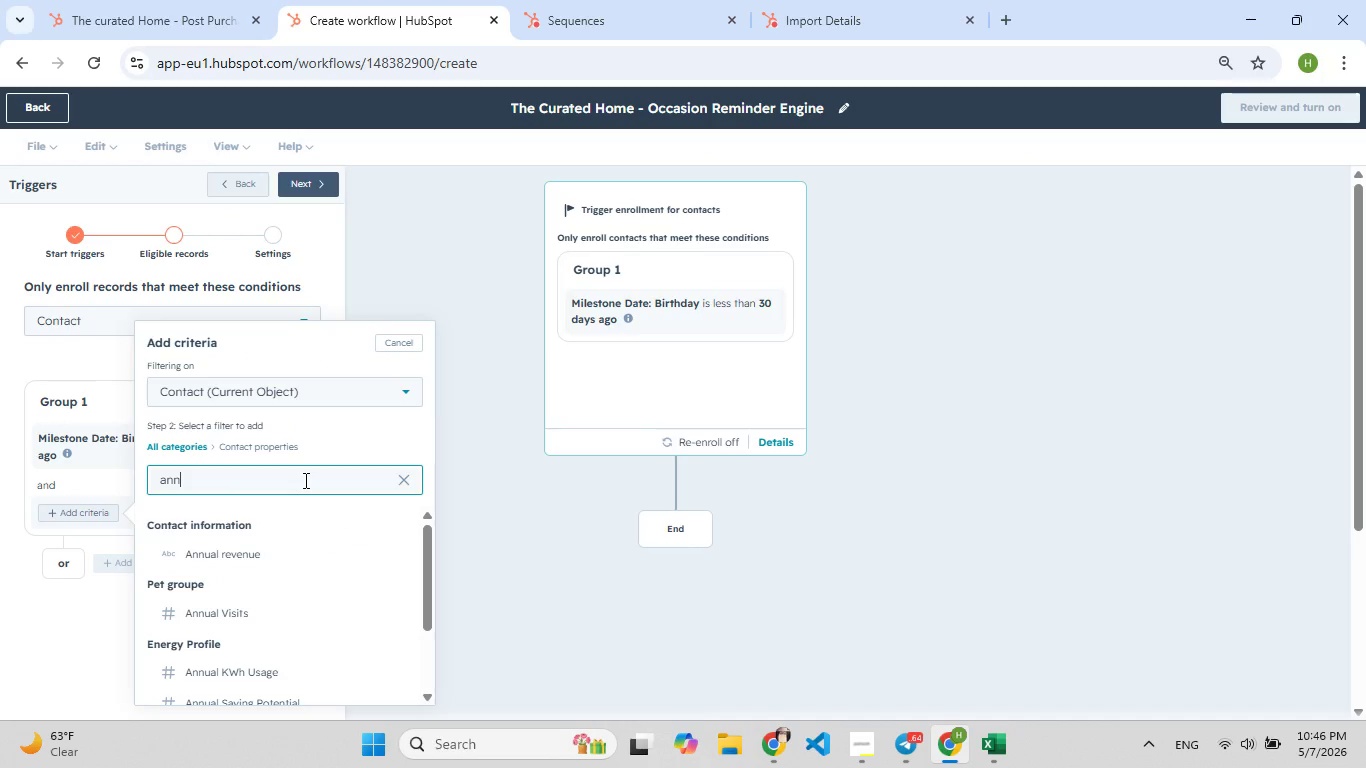 
left_click([324, 687])
 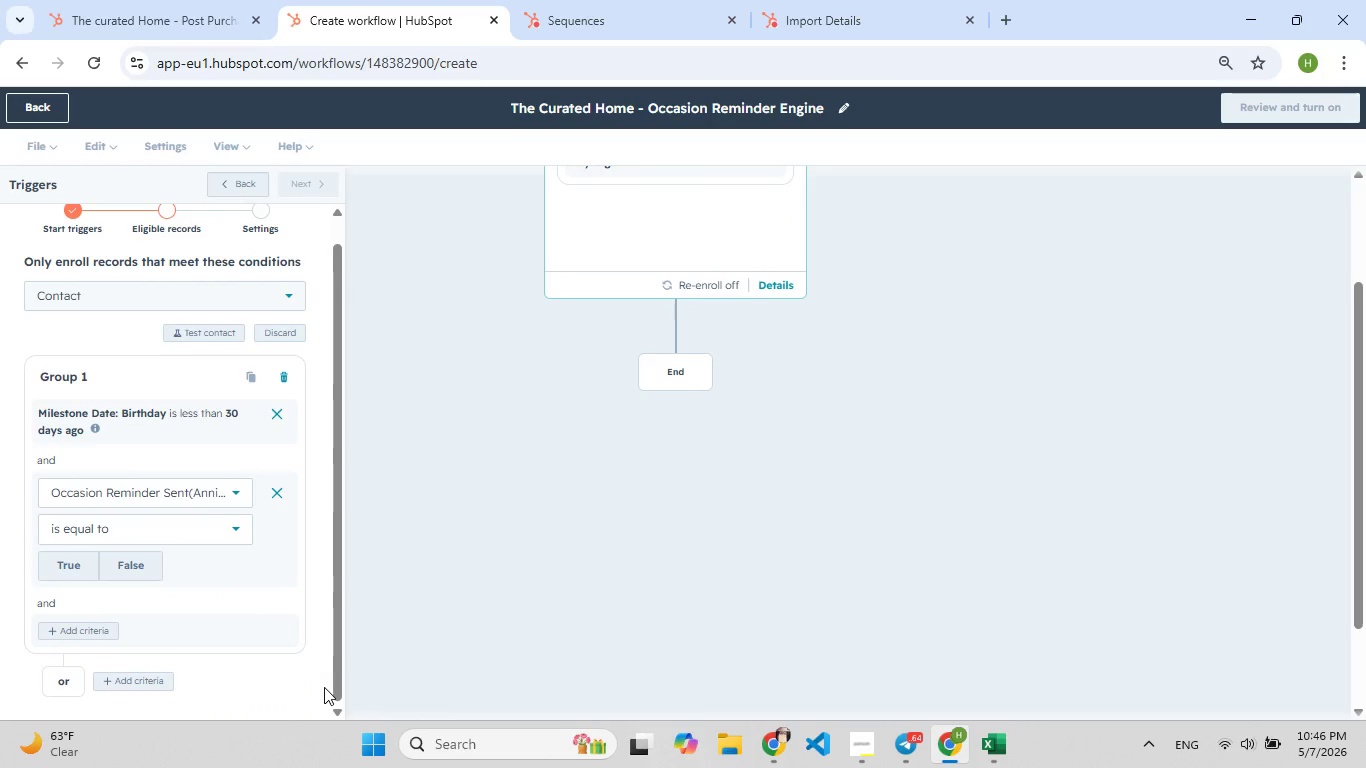 
wait(9.33)
 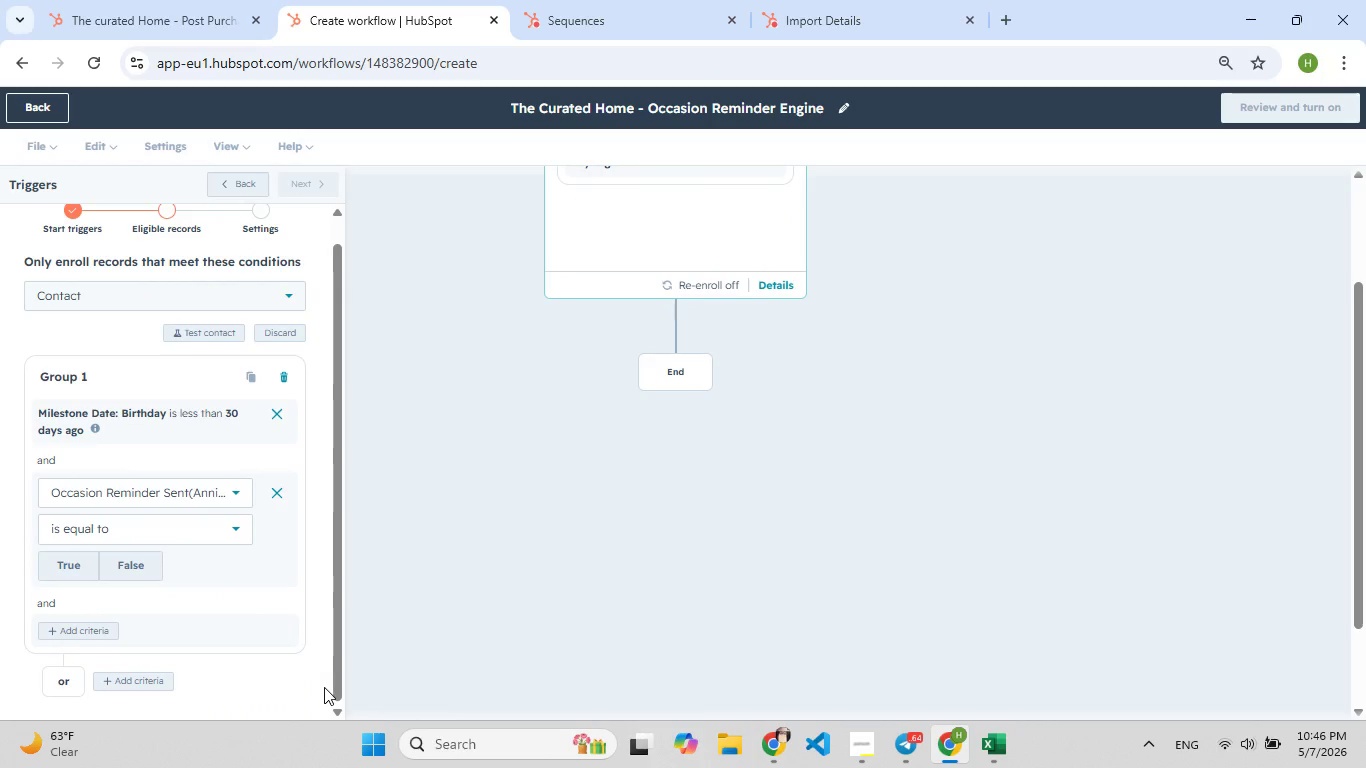 
left_click([241, 524])
 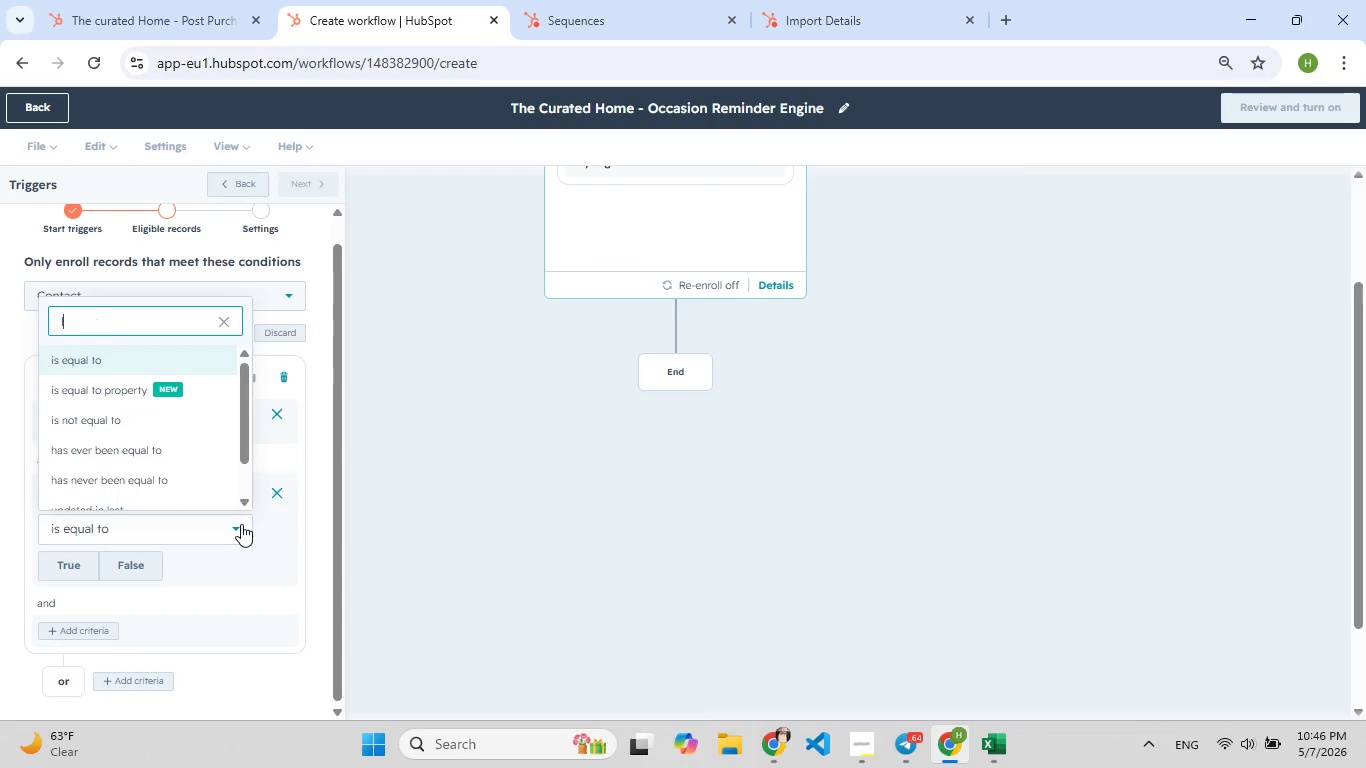 
type(le)
 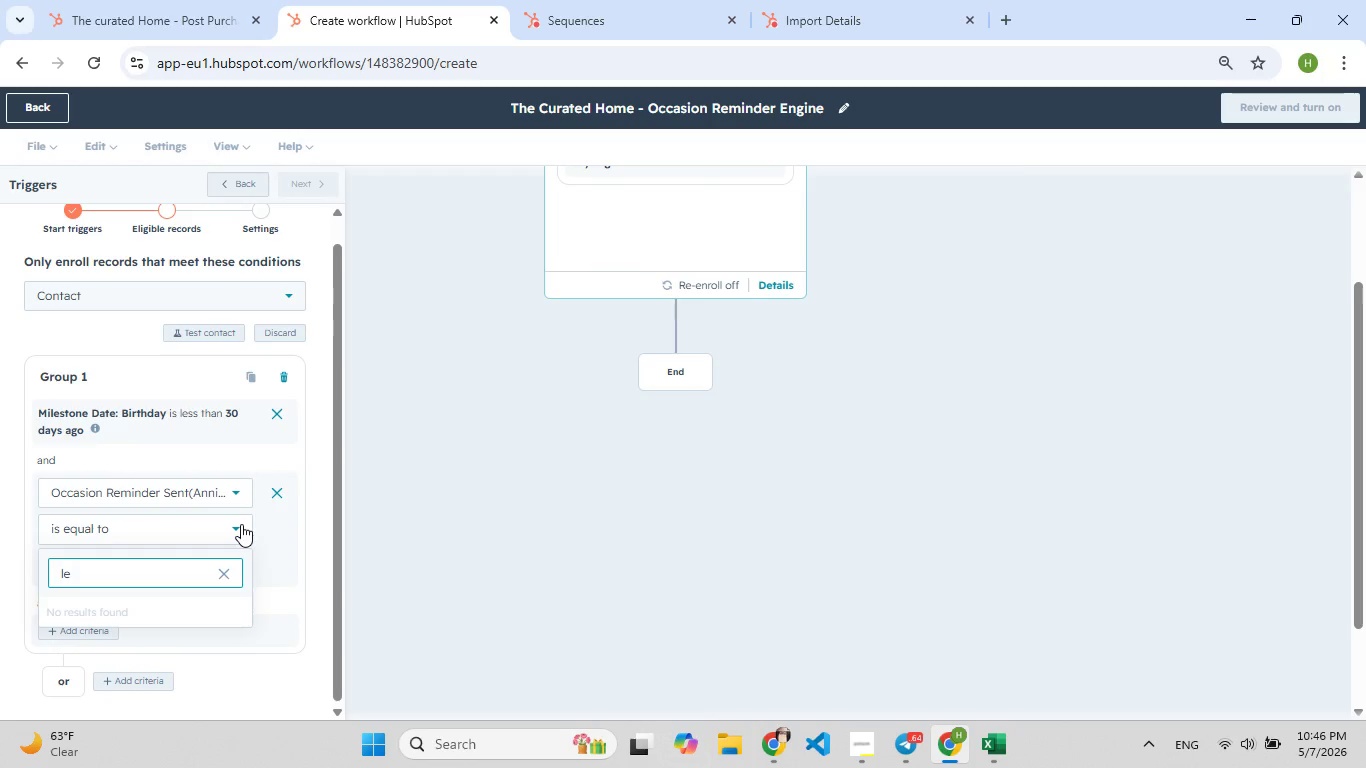 
left_click([241, 524])
 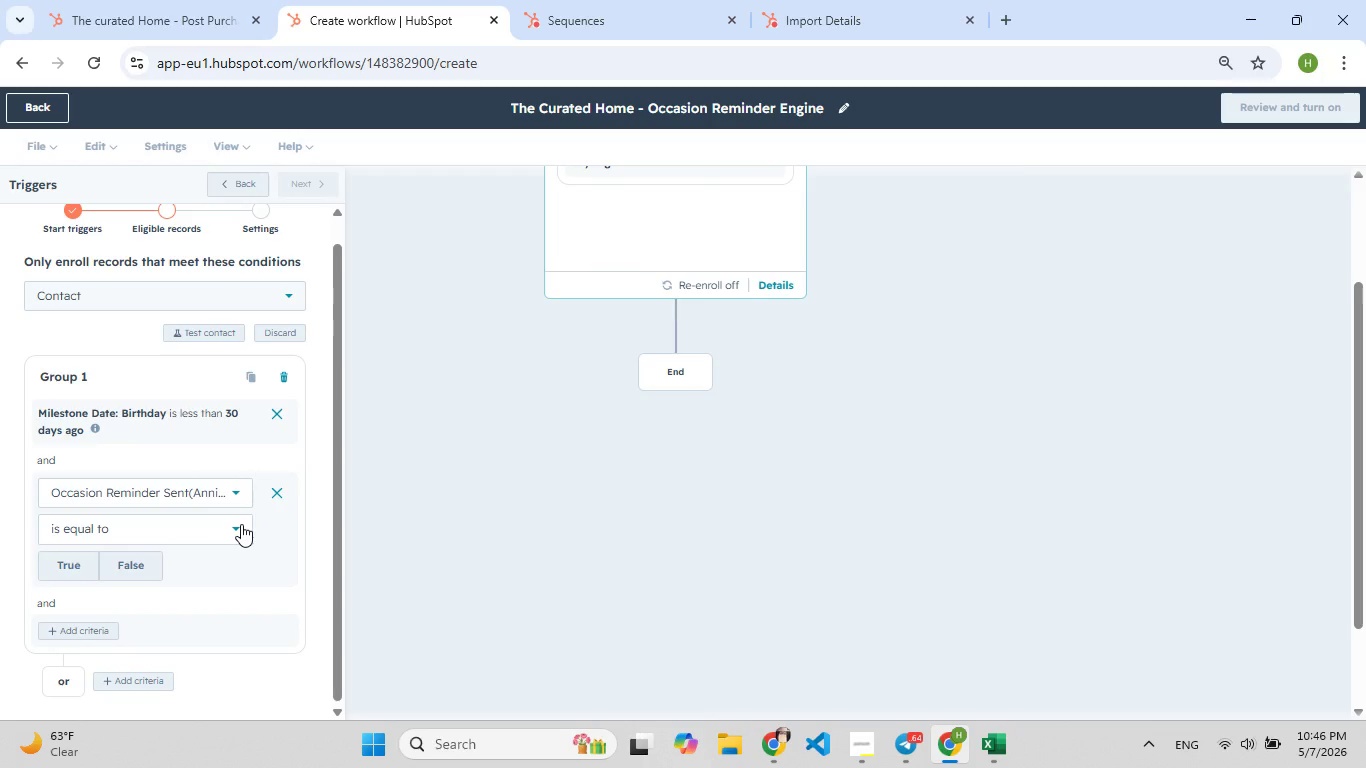 
left_click([241, 524])
 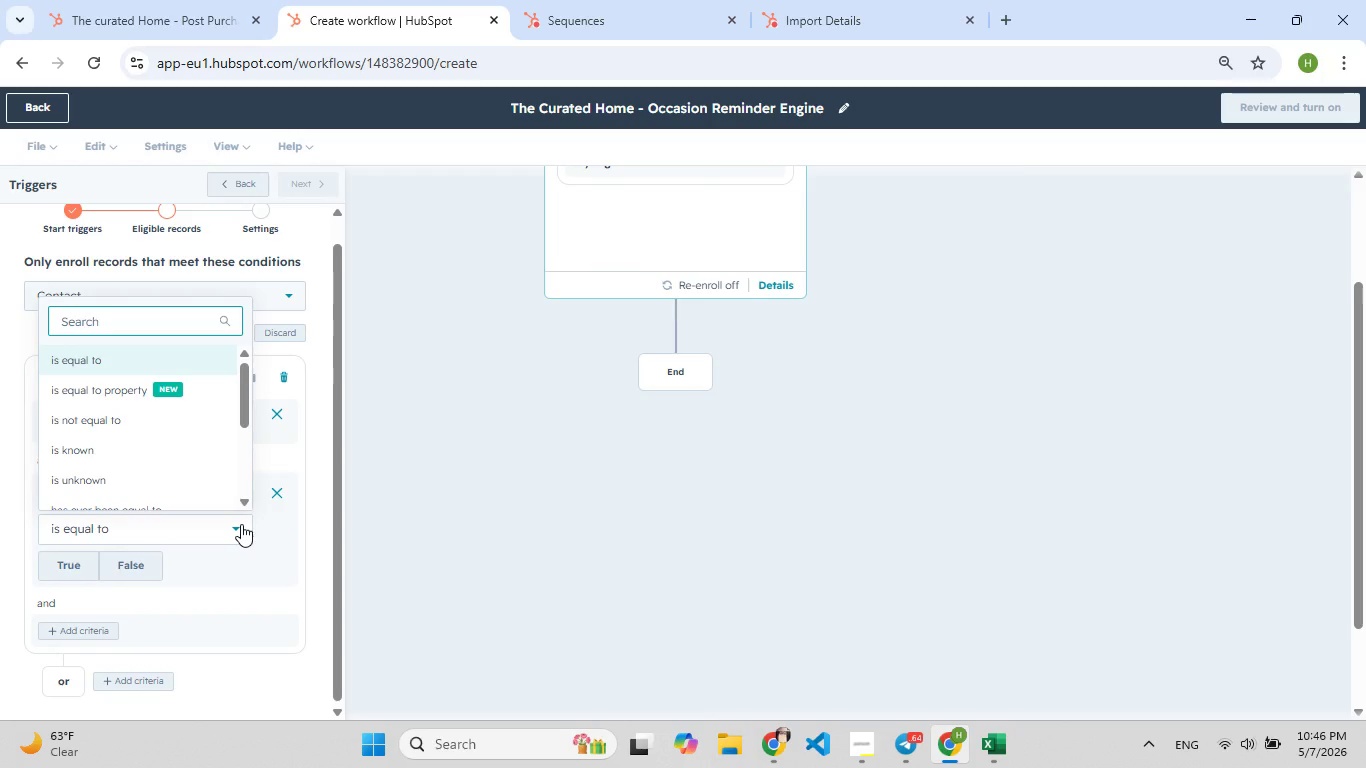 
key(Semicolon)
 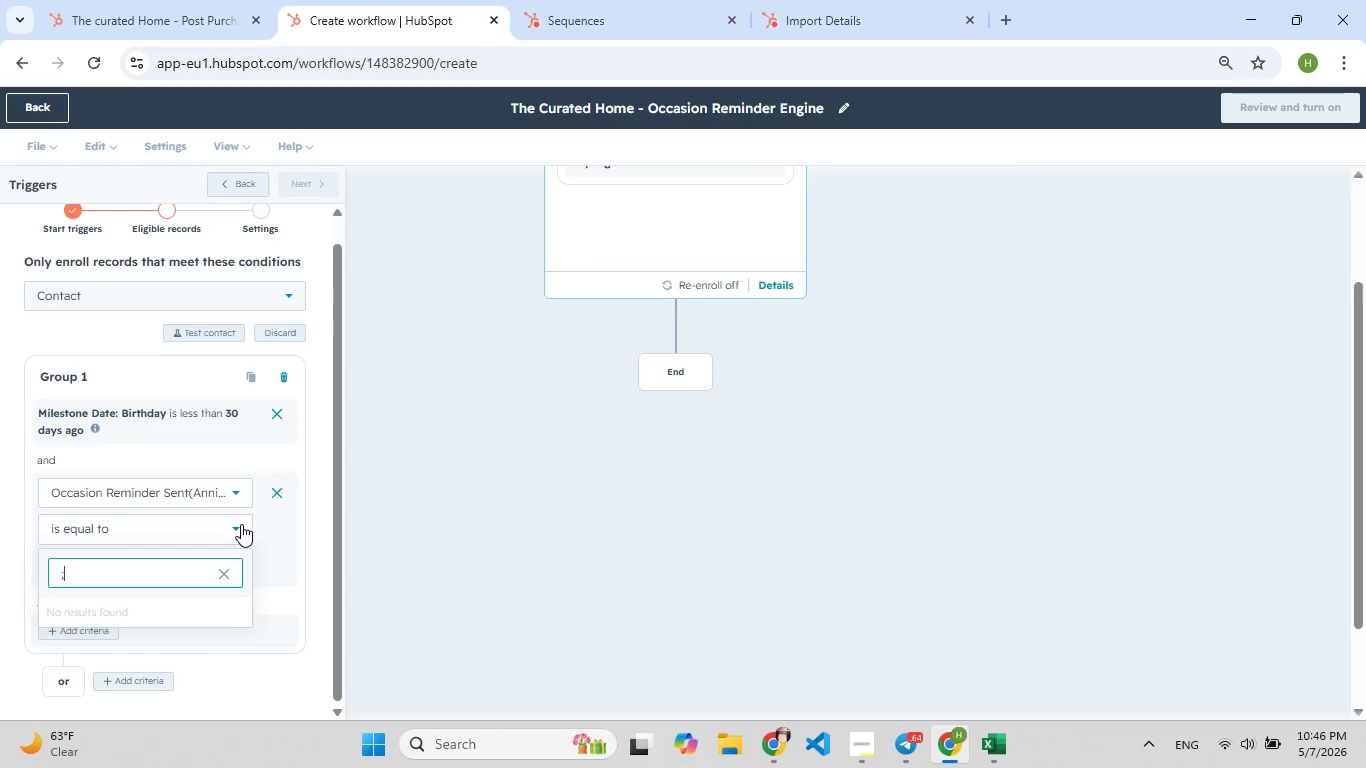 
key(F9)
 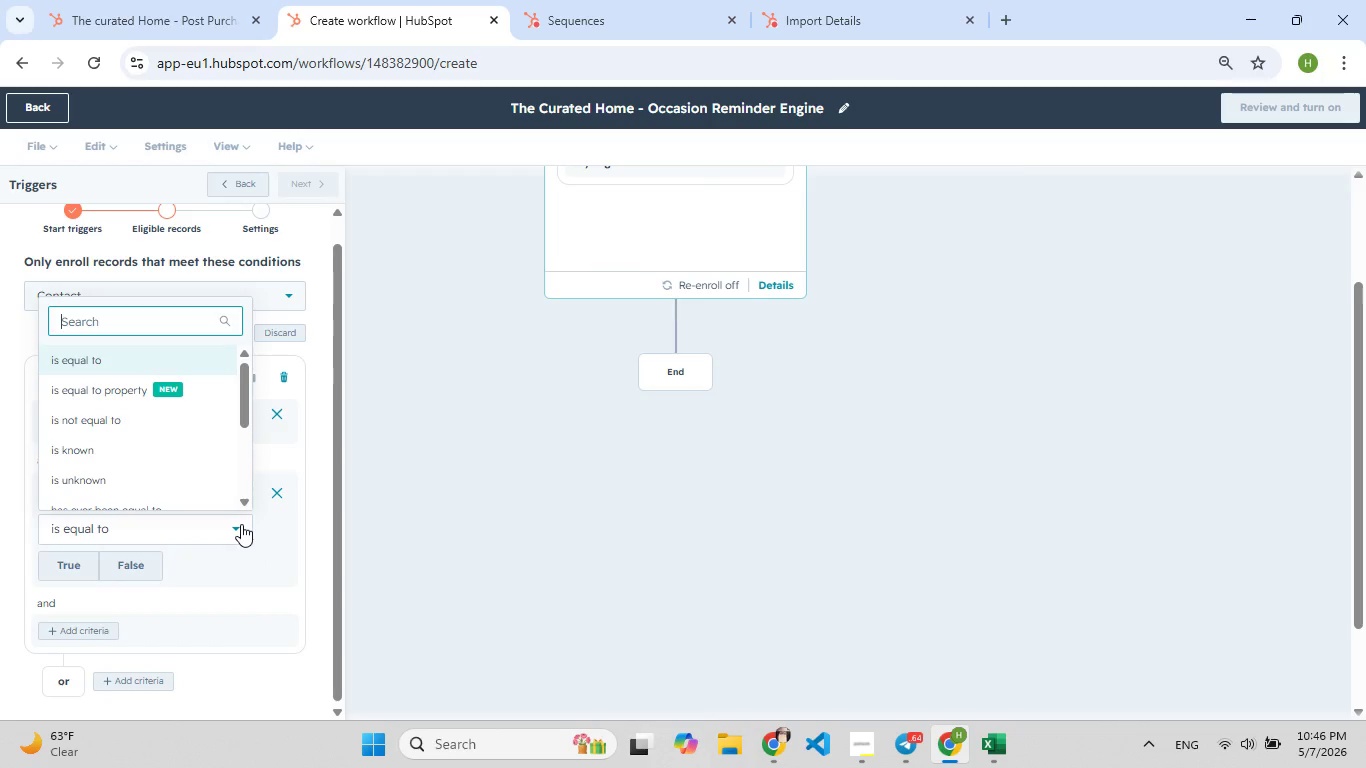 
key(Backspace)
 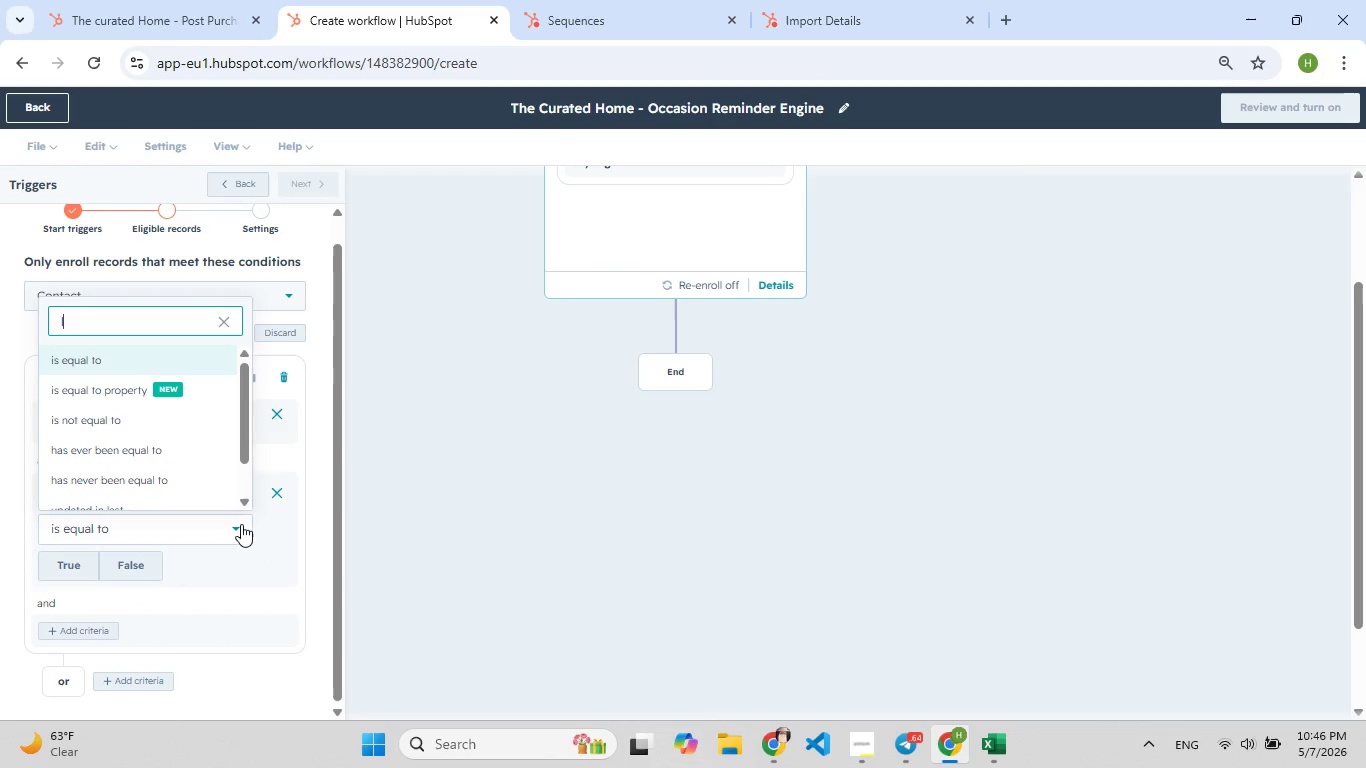 
key(L)
 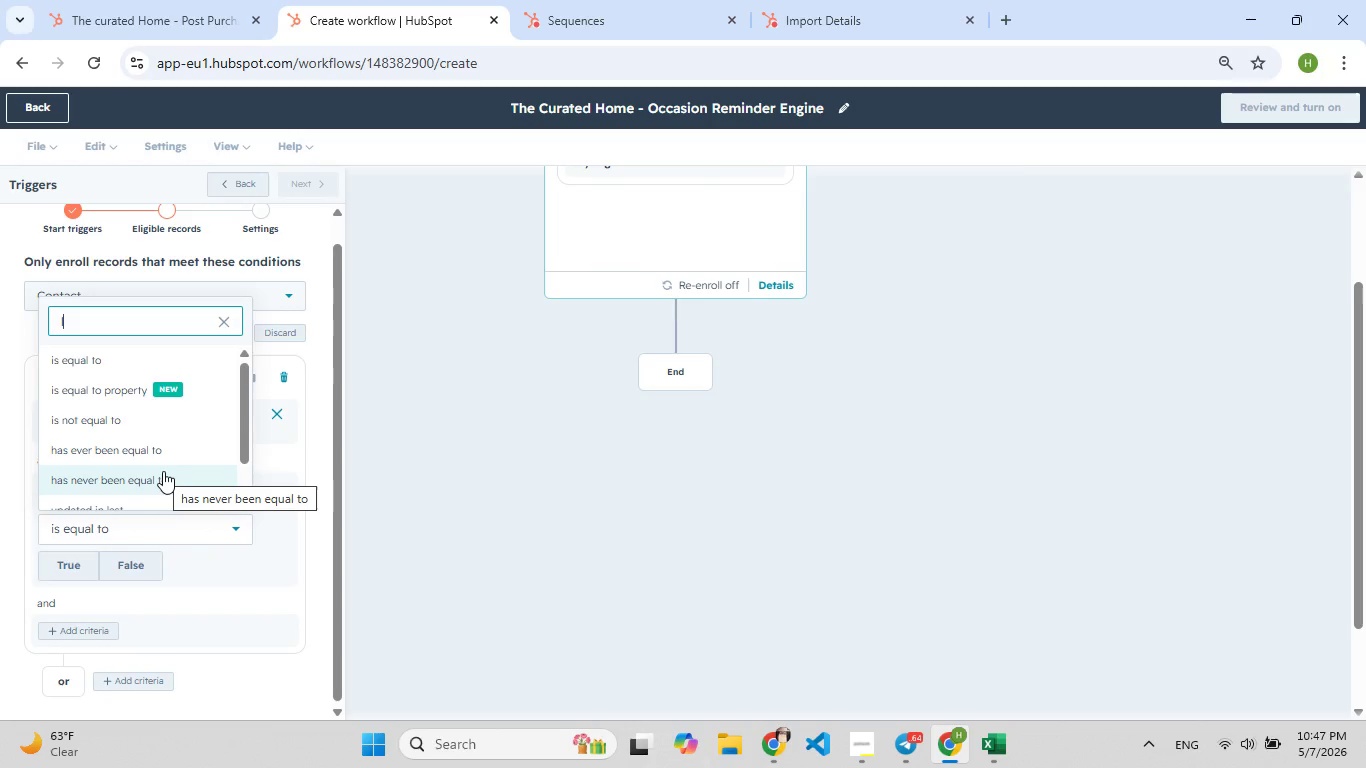 
wait(16.61)
 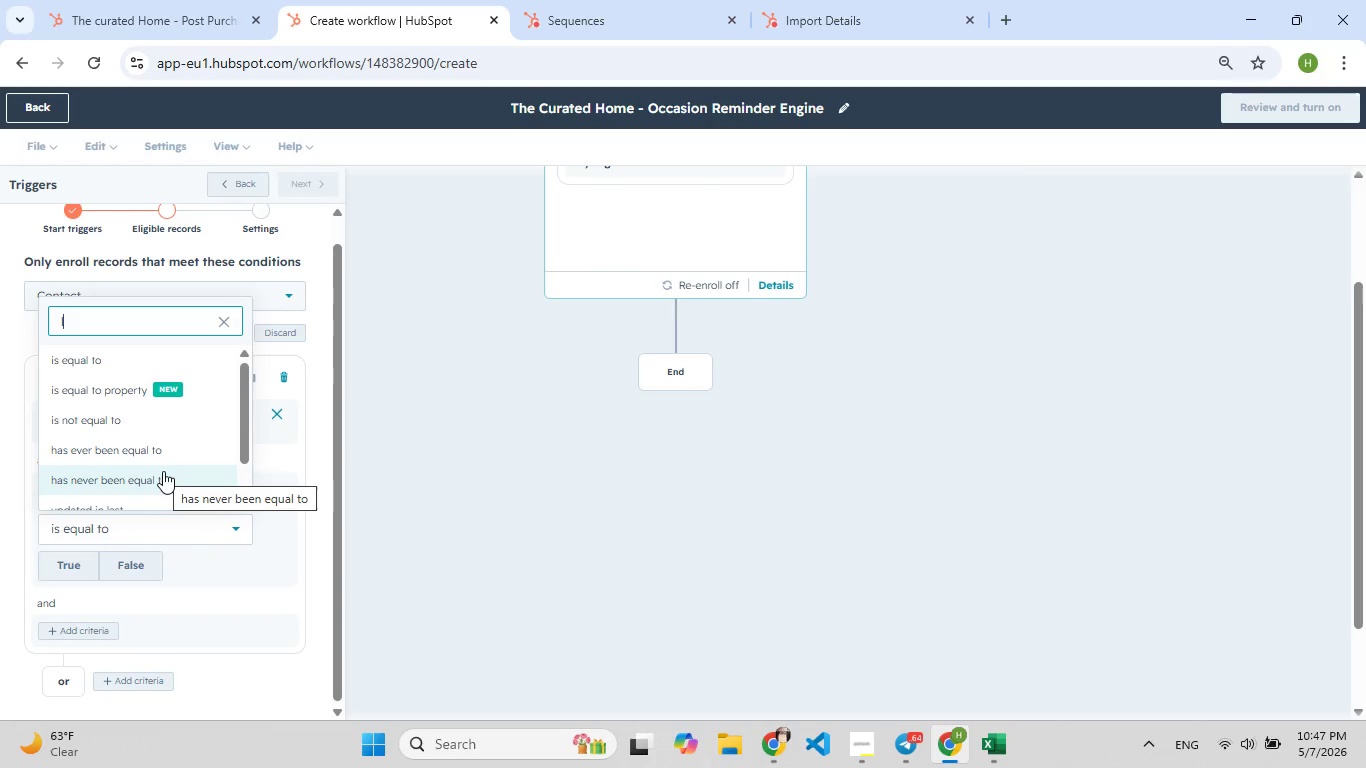 
left_click([154, 492])
 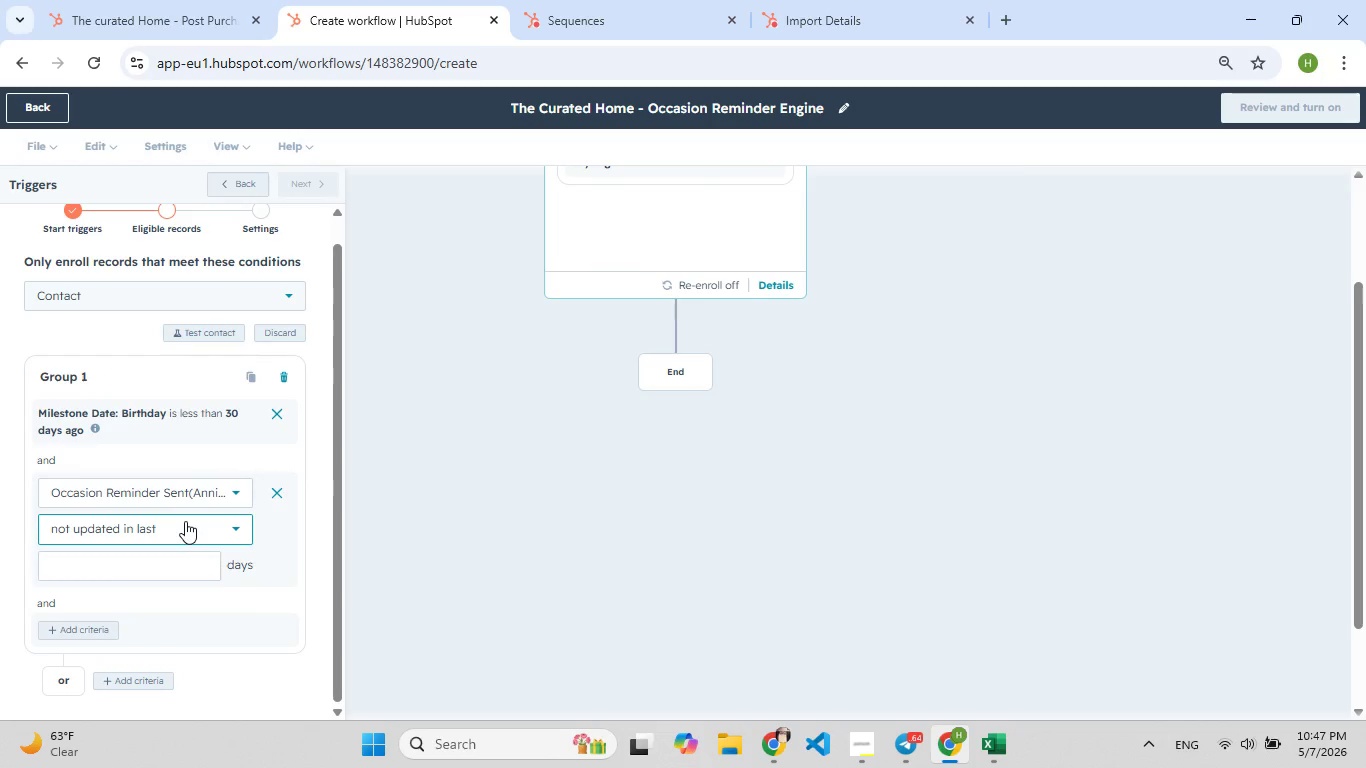 
left_click([185, 521])
 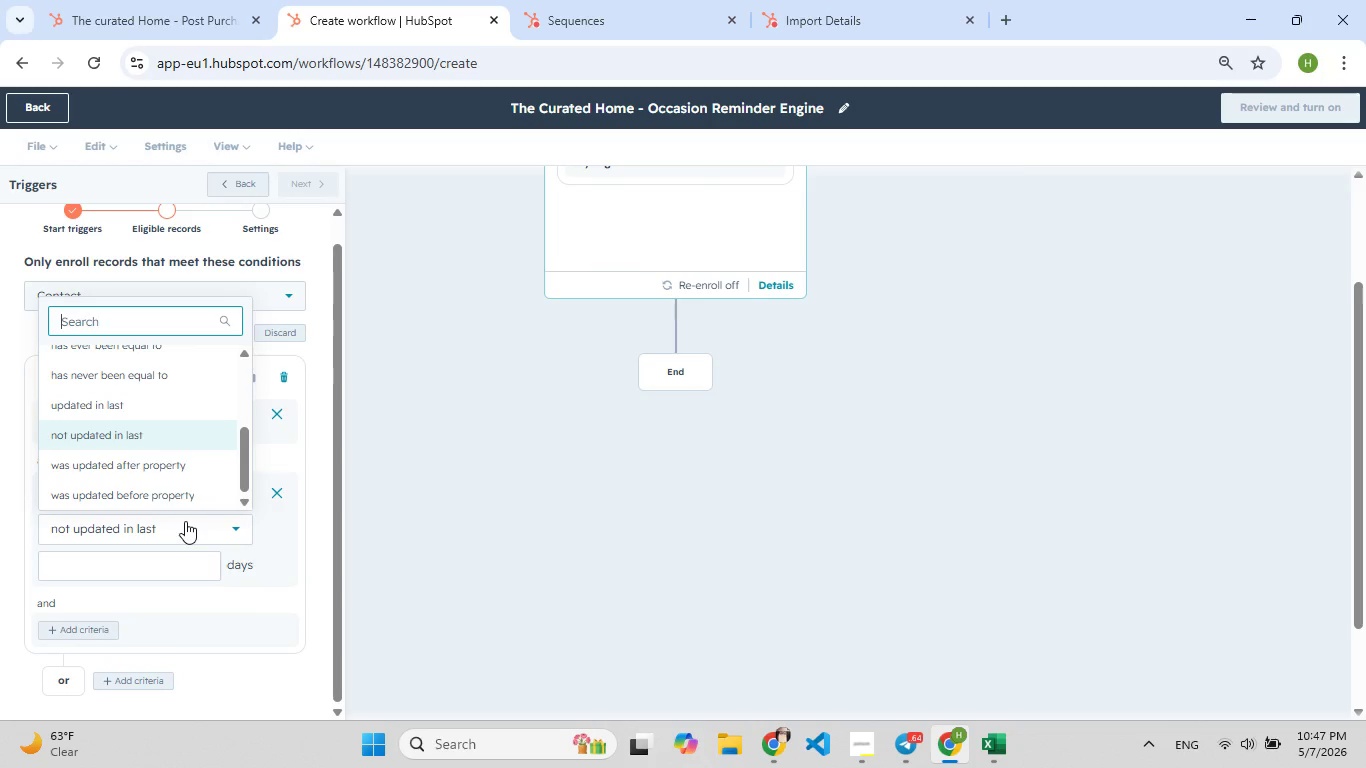 
key(L)
 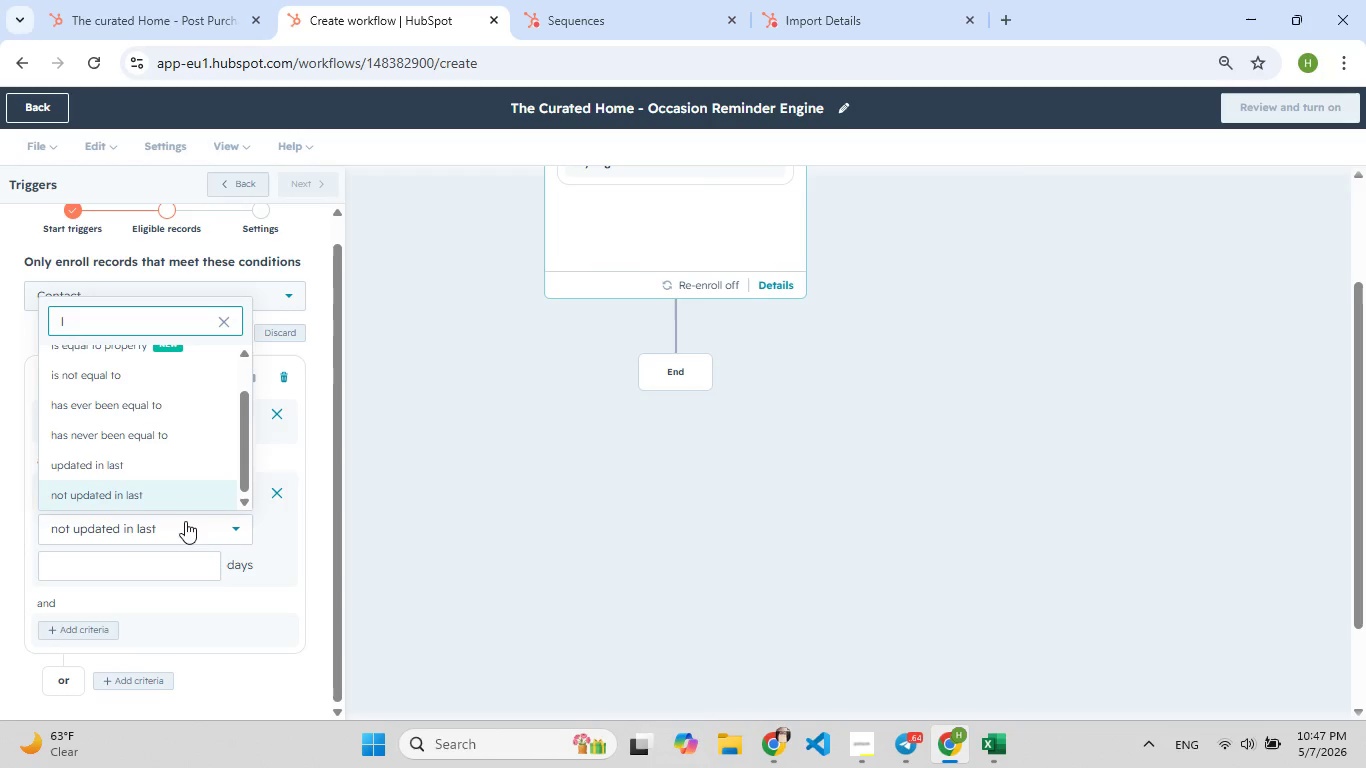 
wait(5.23)
 